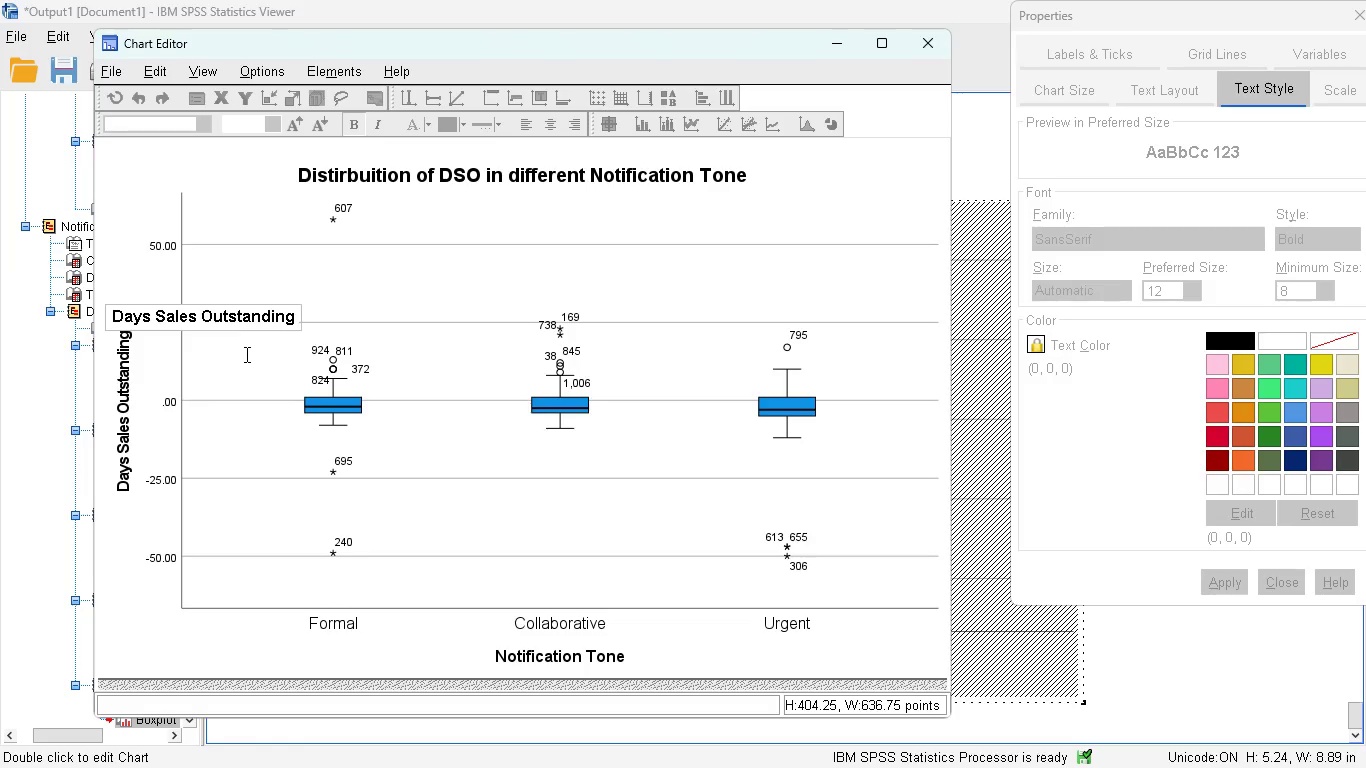 
key(ArrowRight)
 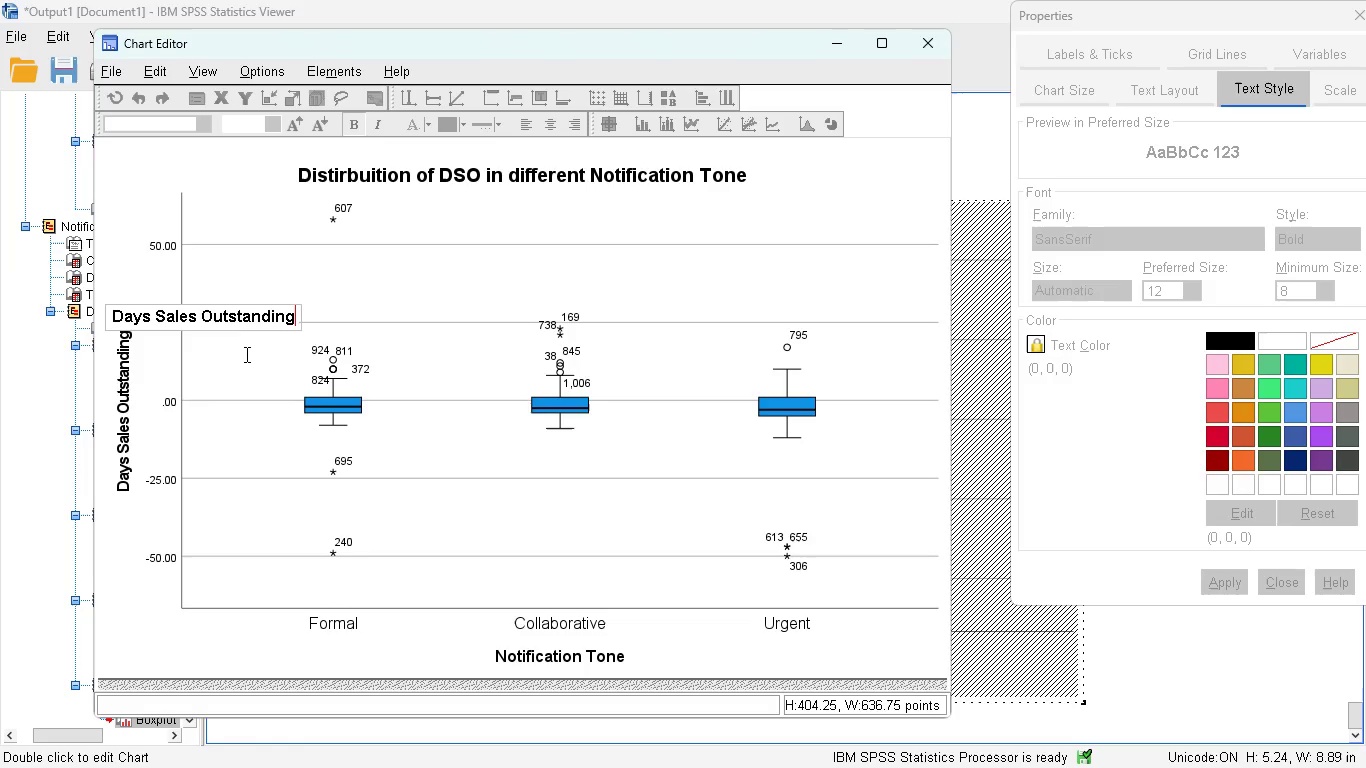 
key(ArrowRight)
 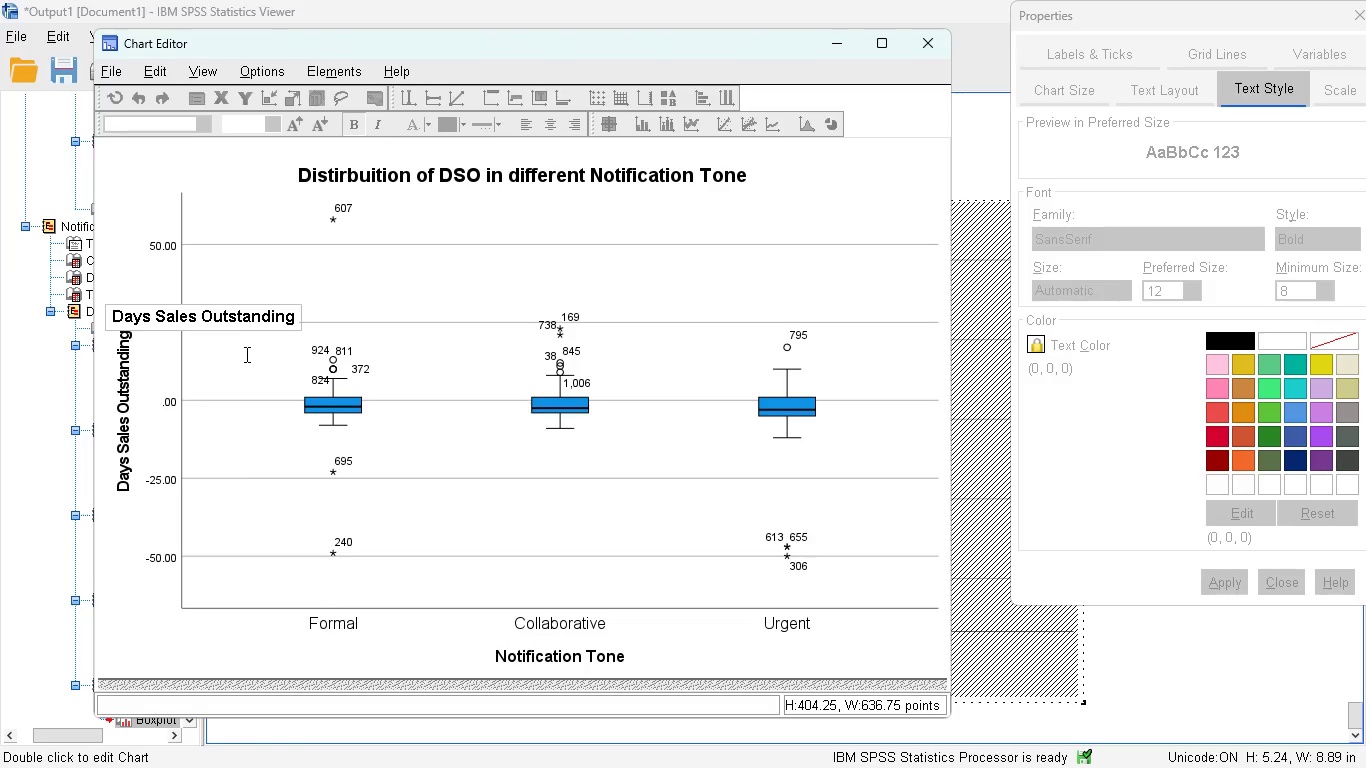 
type(  (DSO))
 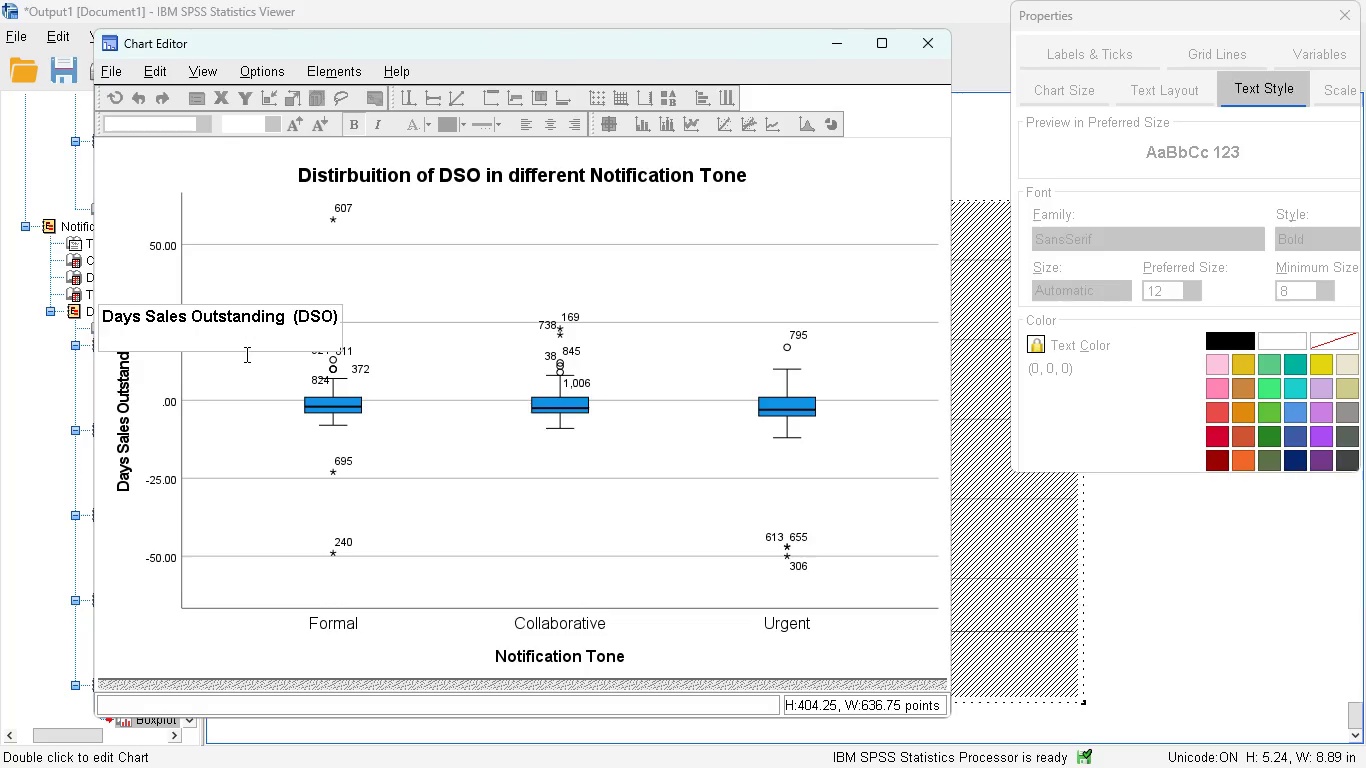 
 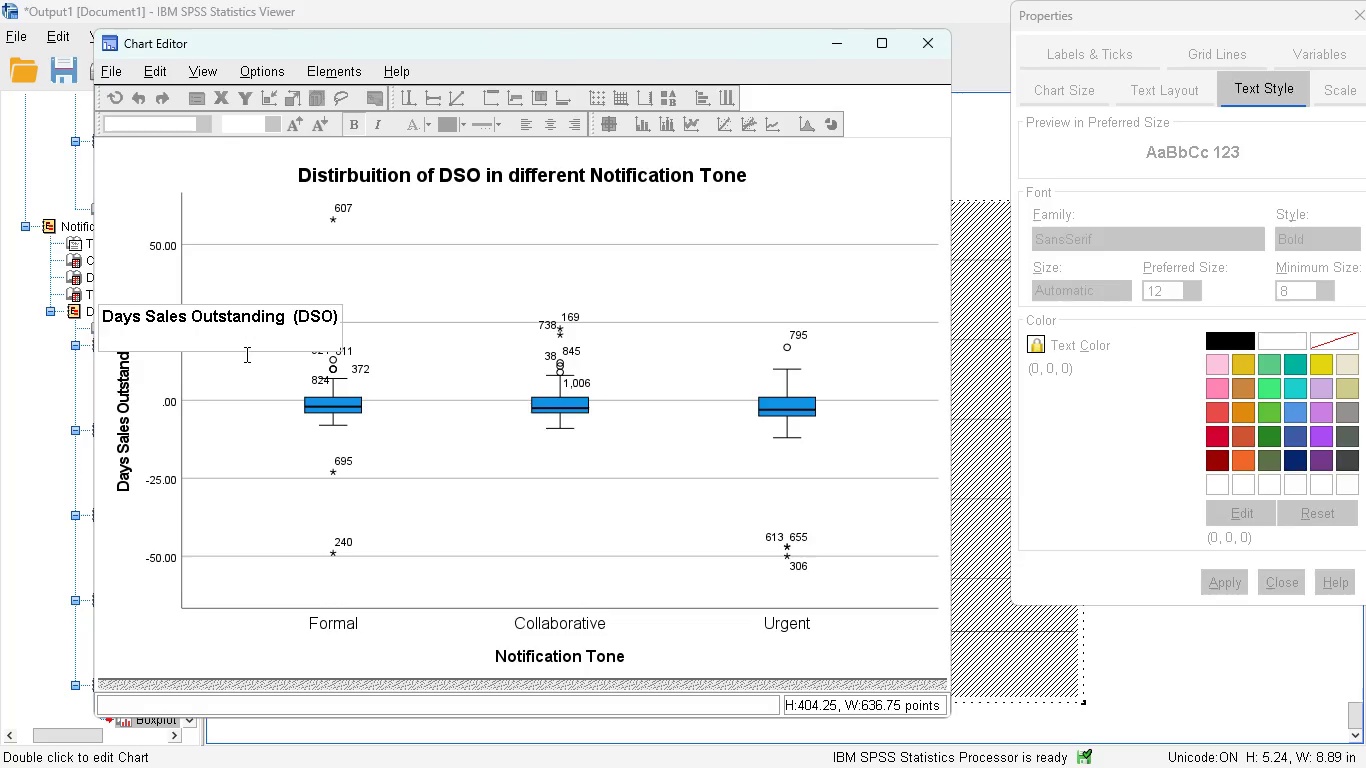 
key(Enter)
 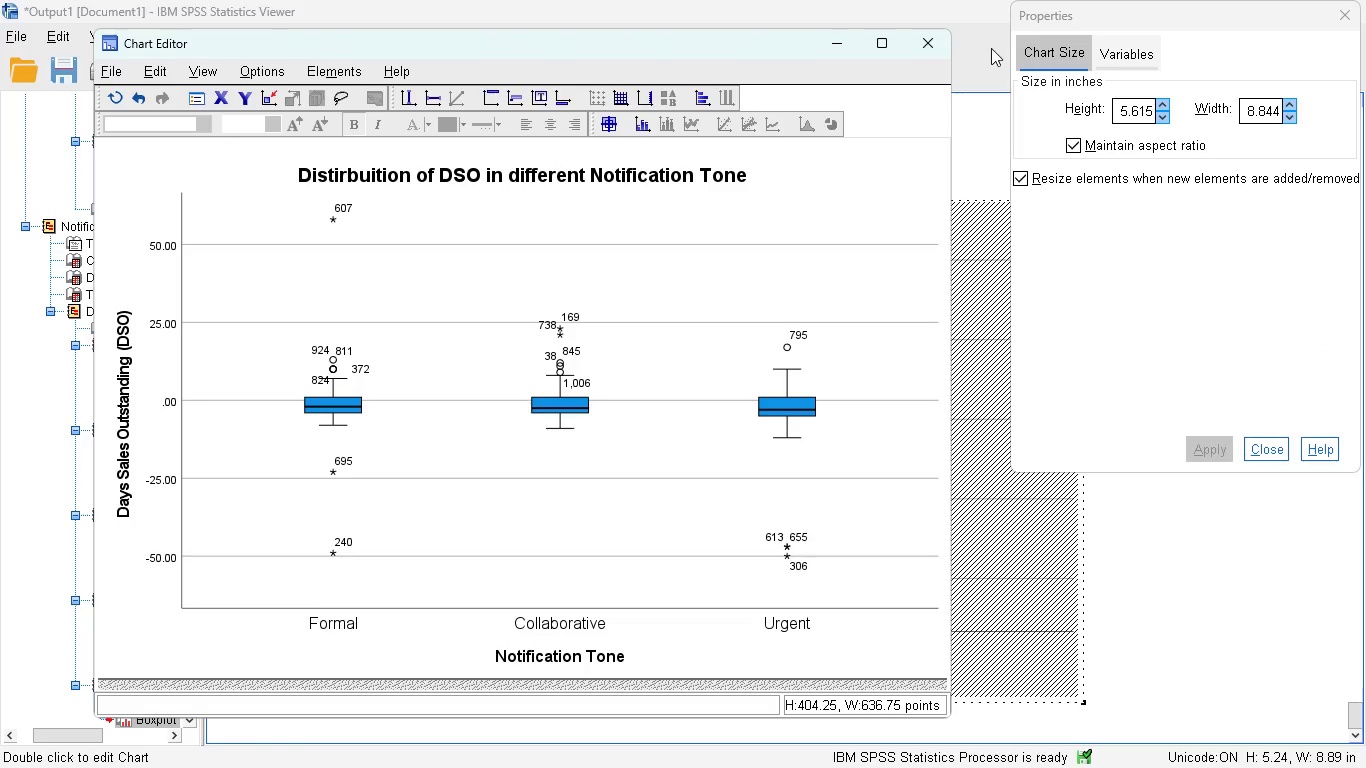 
left_click([936, 49])
 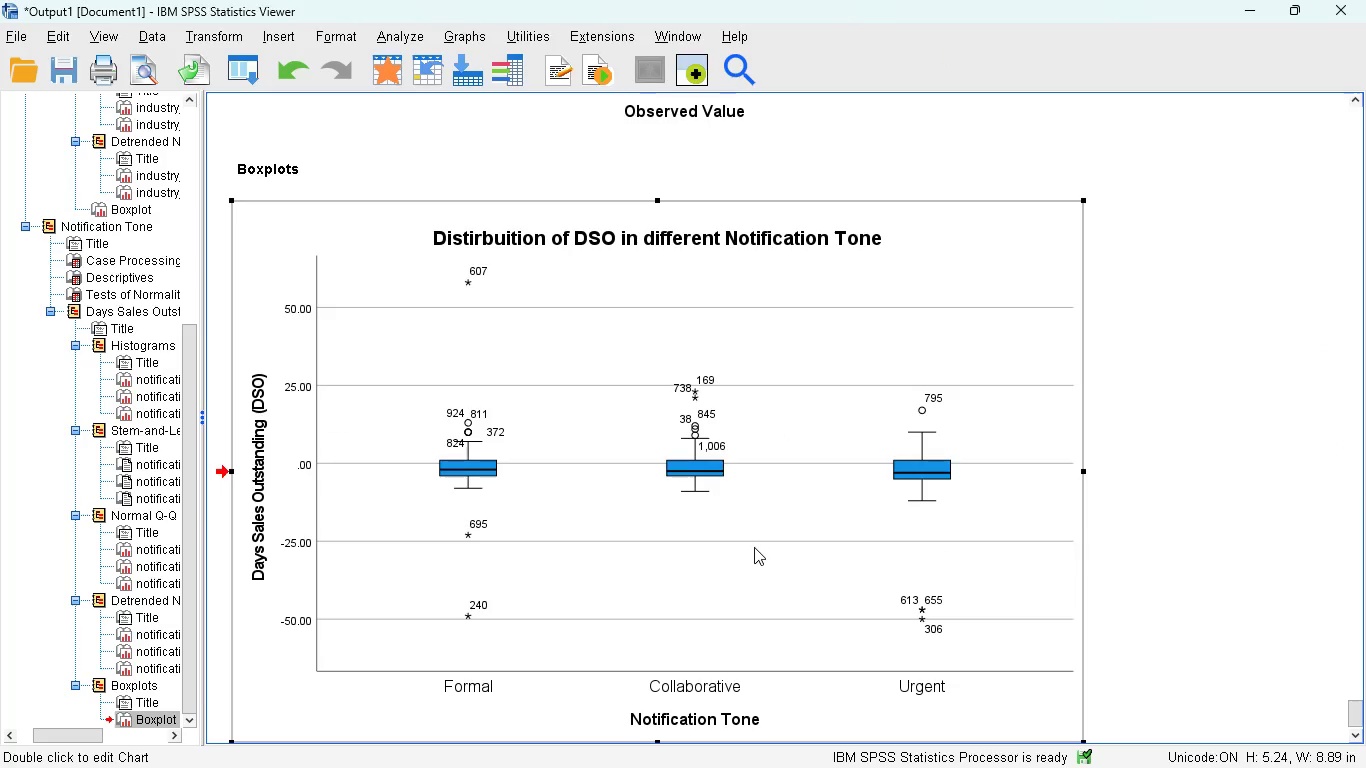 
scroll: coordinate [754, 547], scroll_direction: down, amount: 15.0
 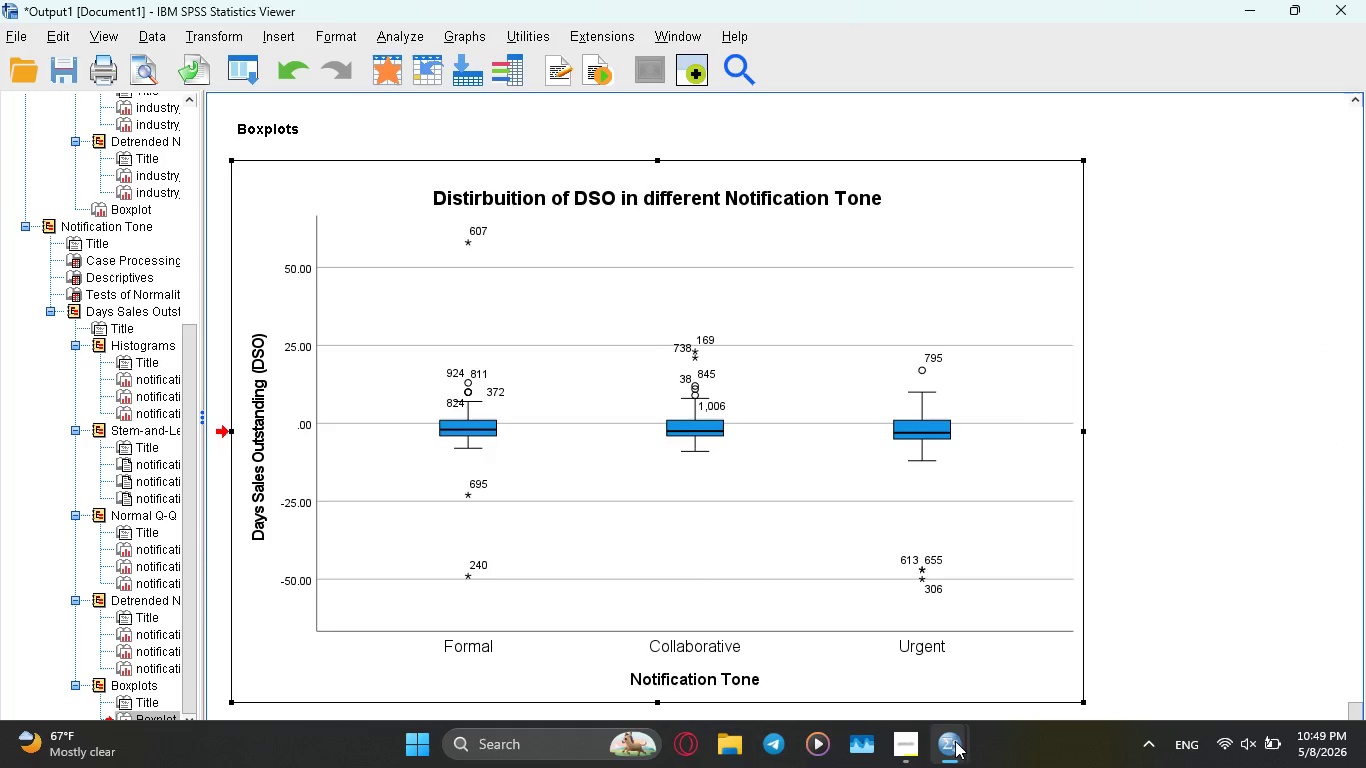 
left_click([806, 651])
 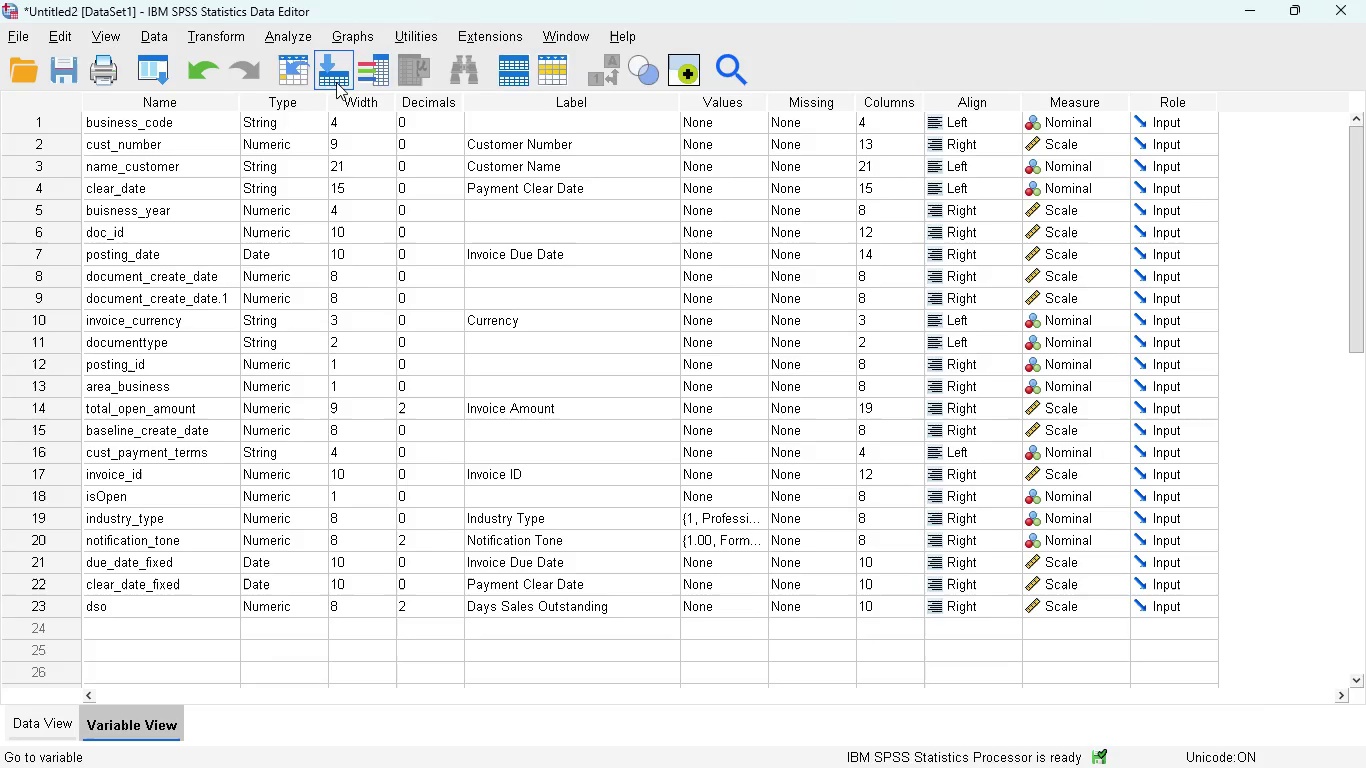 
left_click([277, 37])
 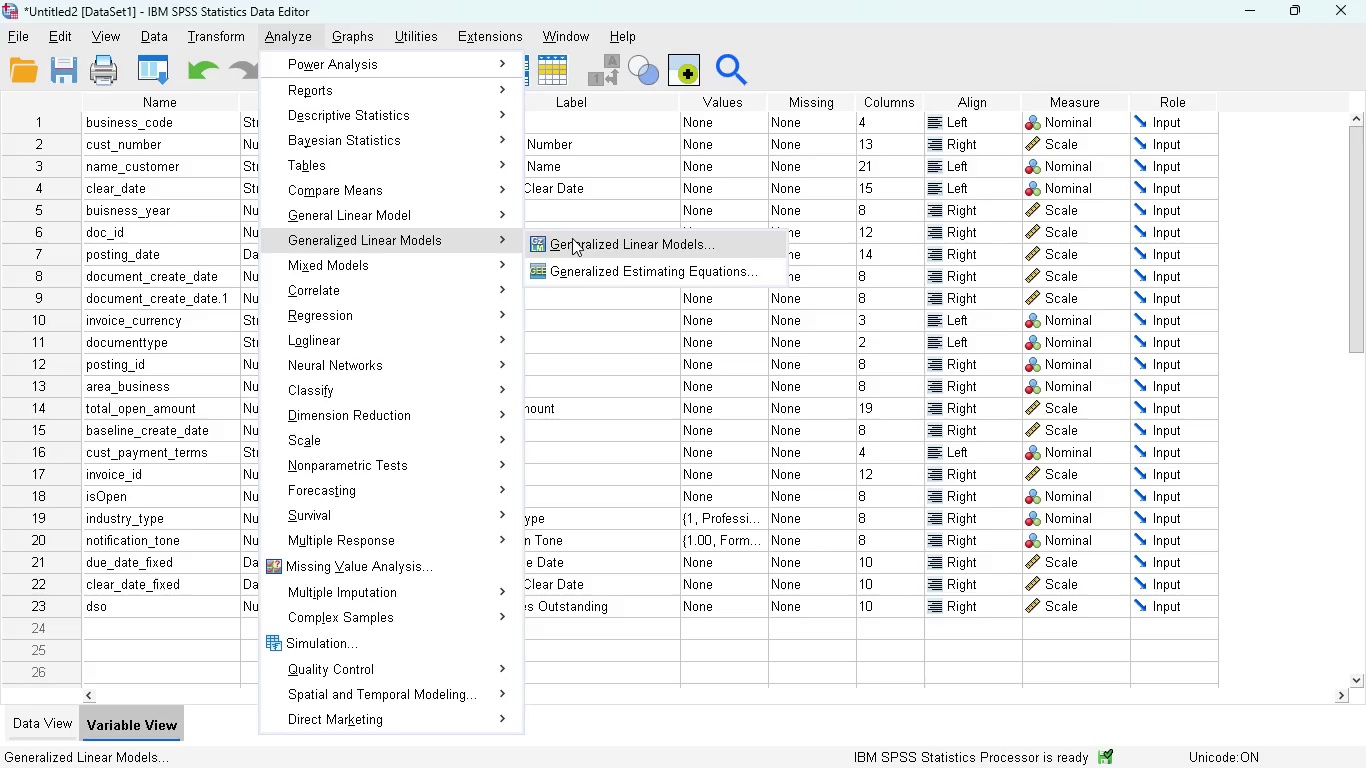 
wait(11.66)
 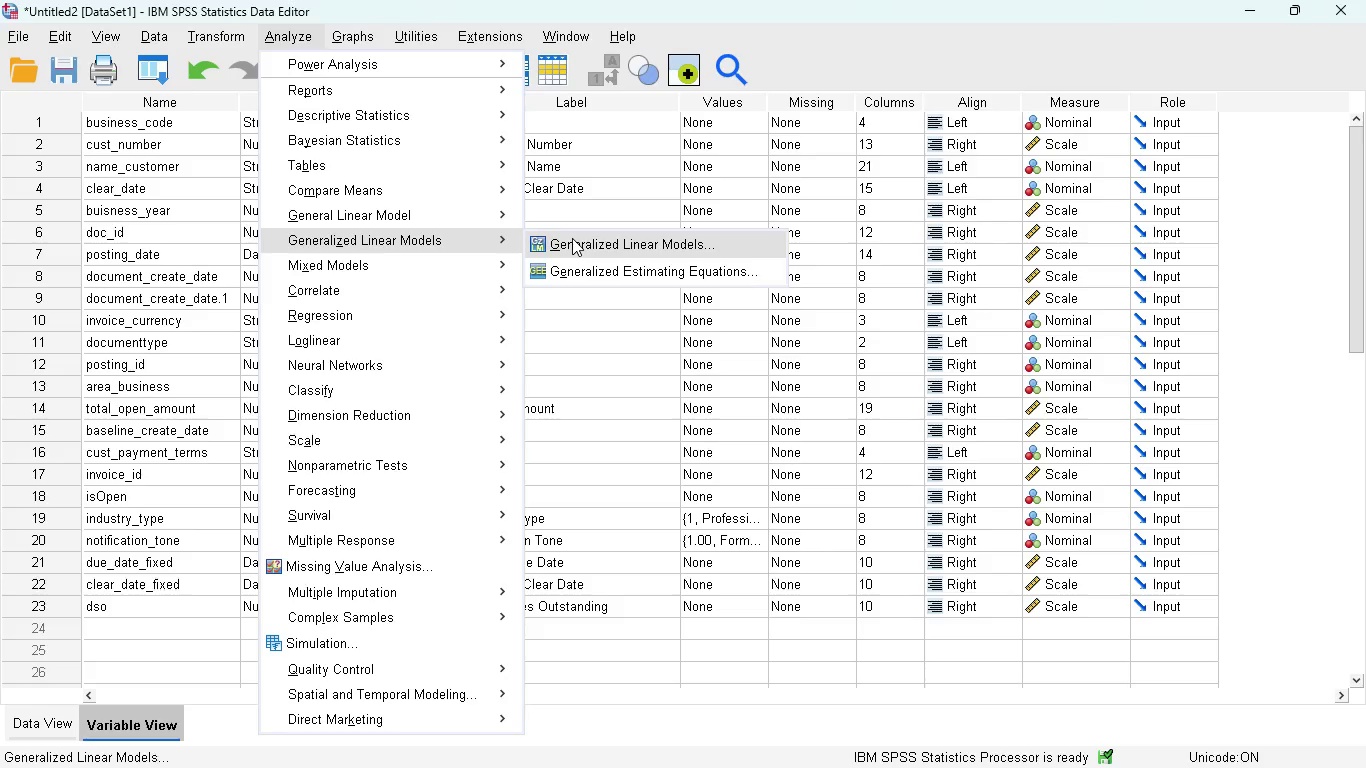 
left_click([575, 216])
 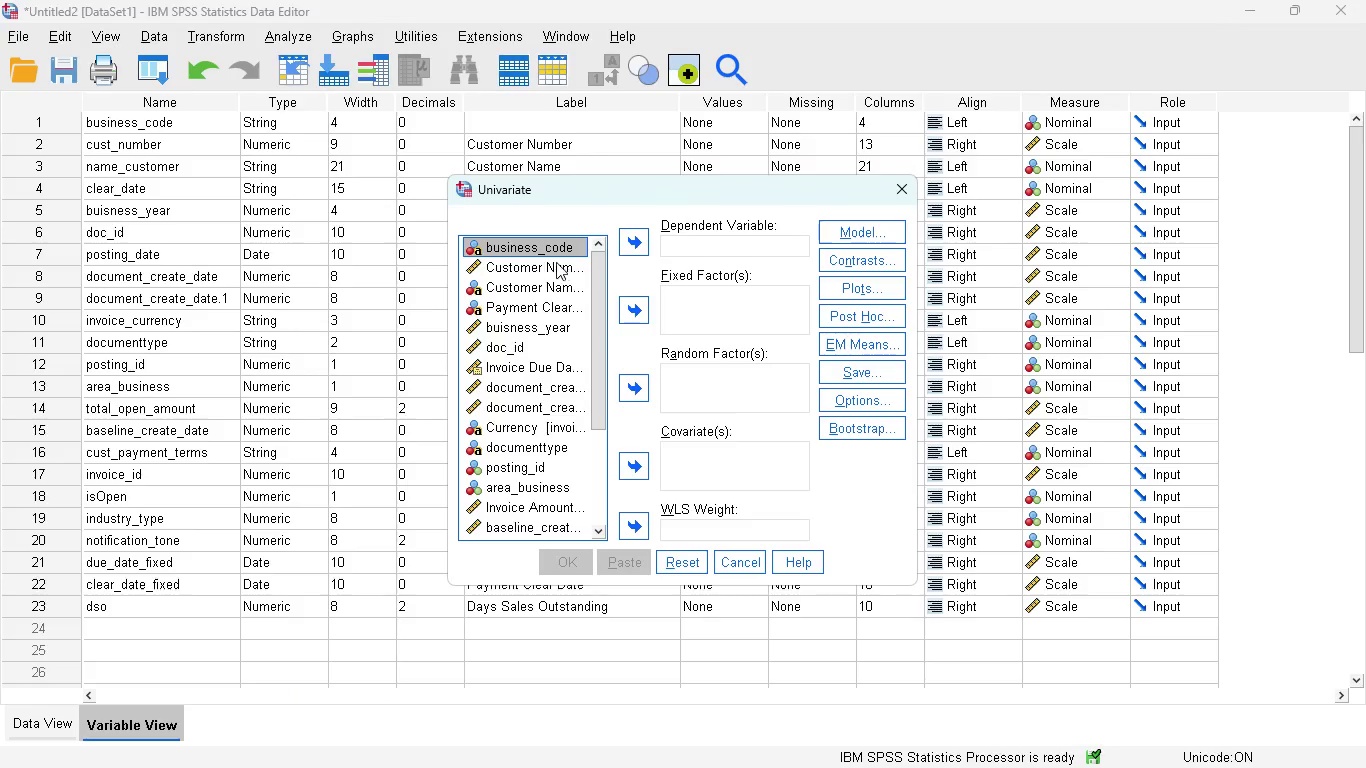 
left_click_drag(start_coordinate=[599, 358], to_coordinate=[595, 493])
 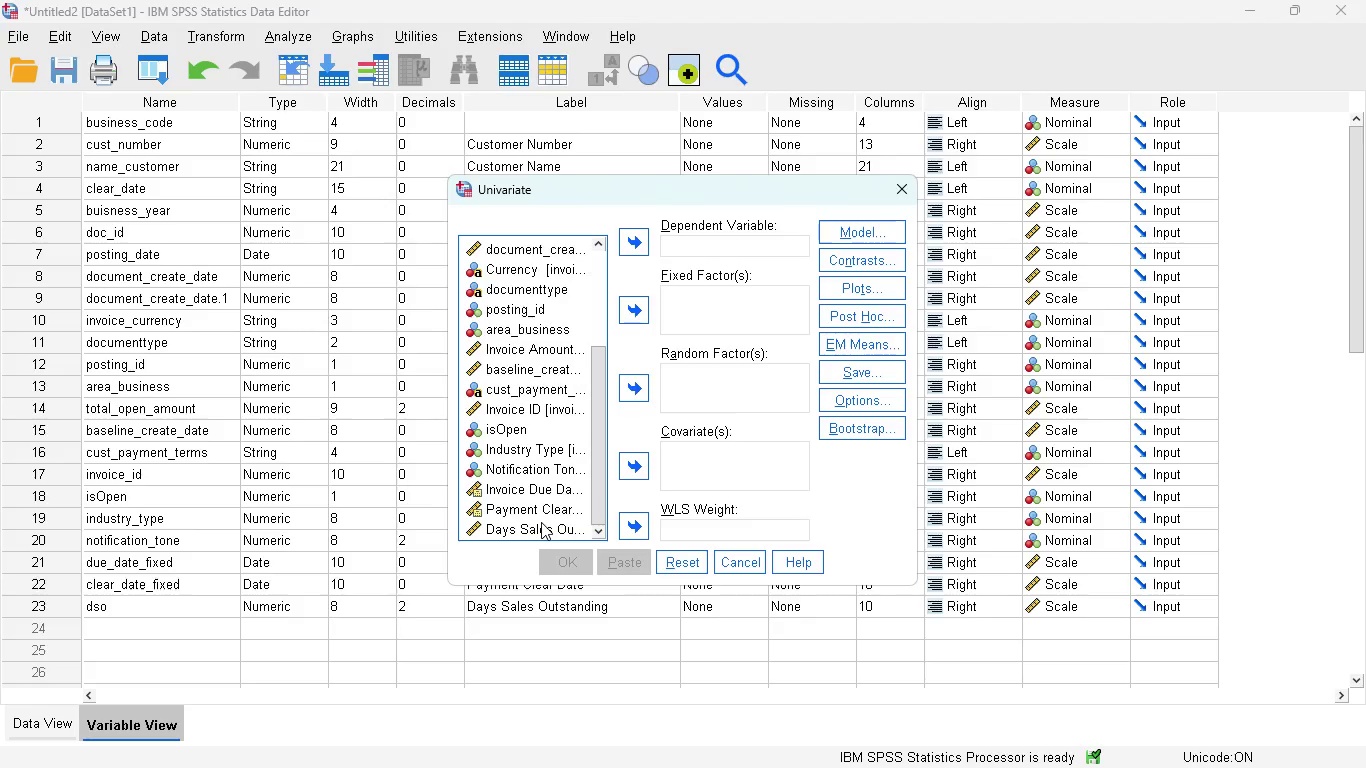 
left_click([541, 522])
 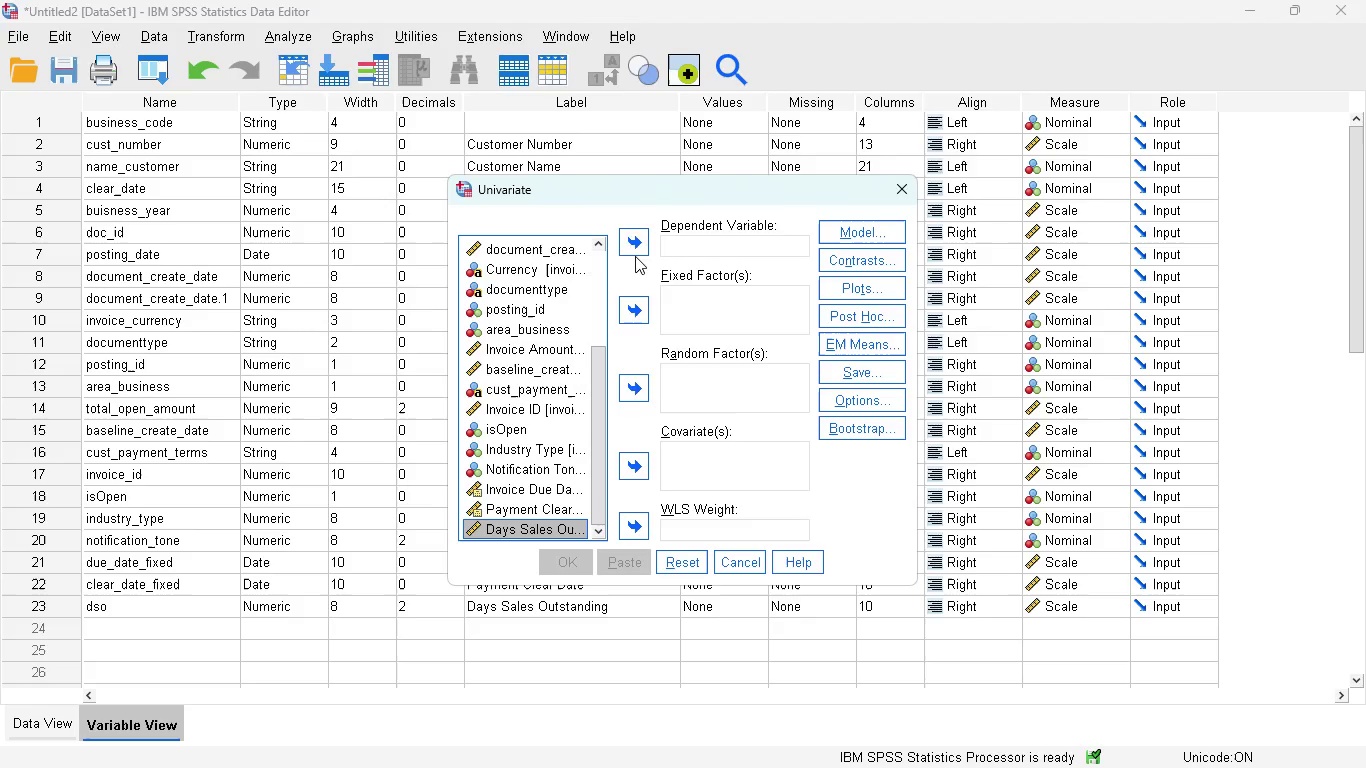 
left_click([628, 246])
 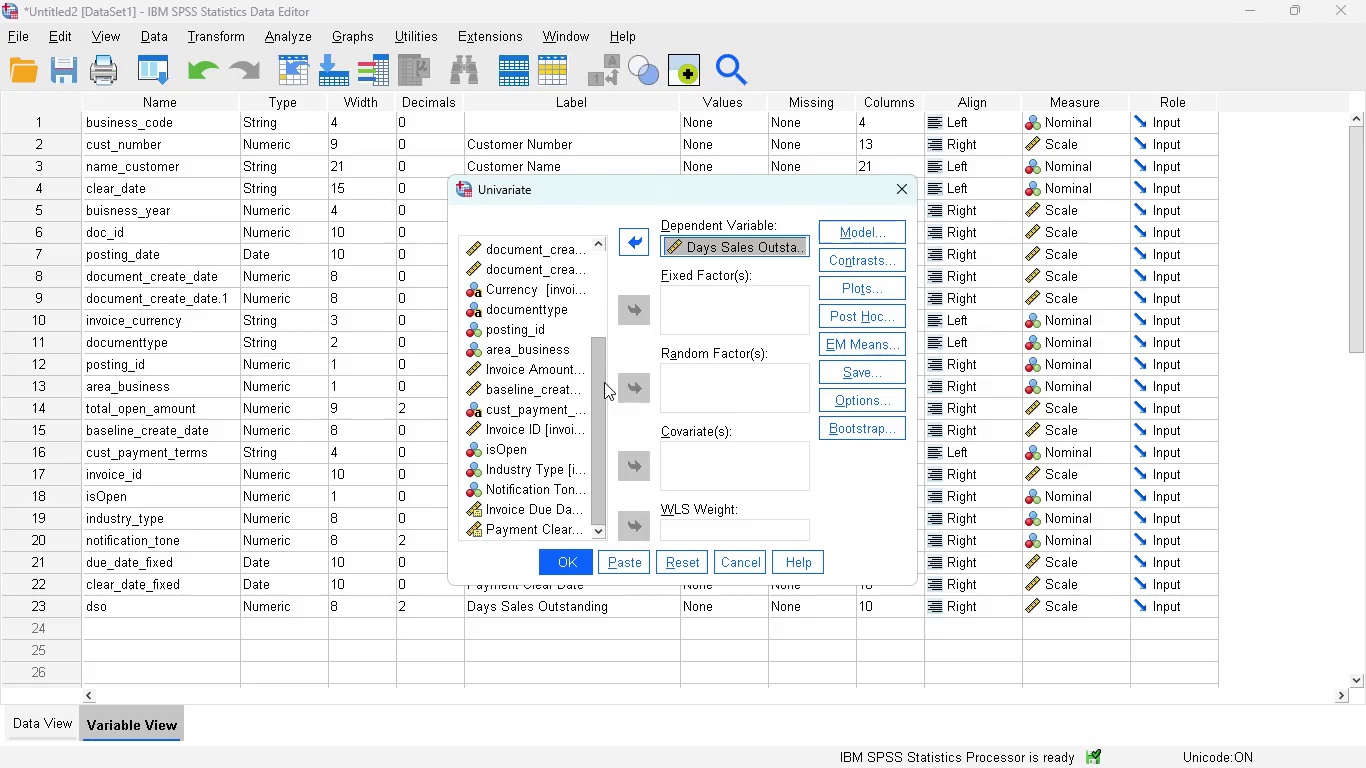 
wait(6.48)
 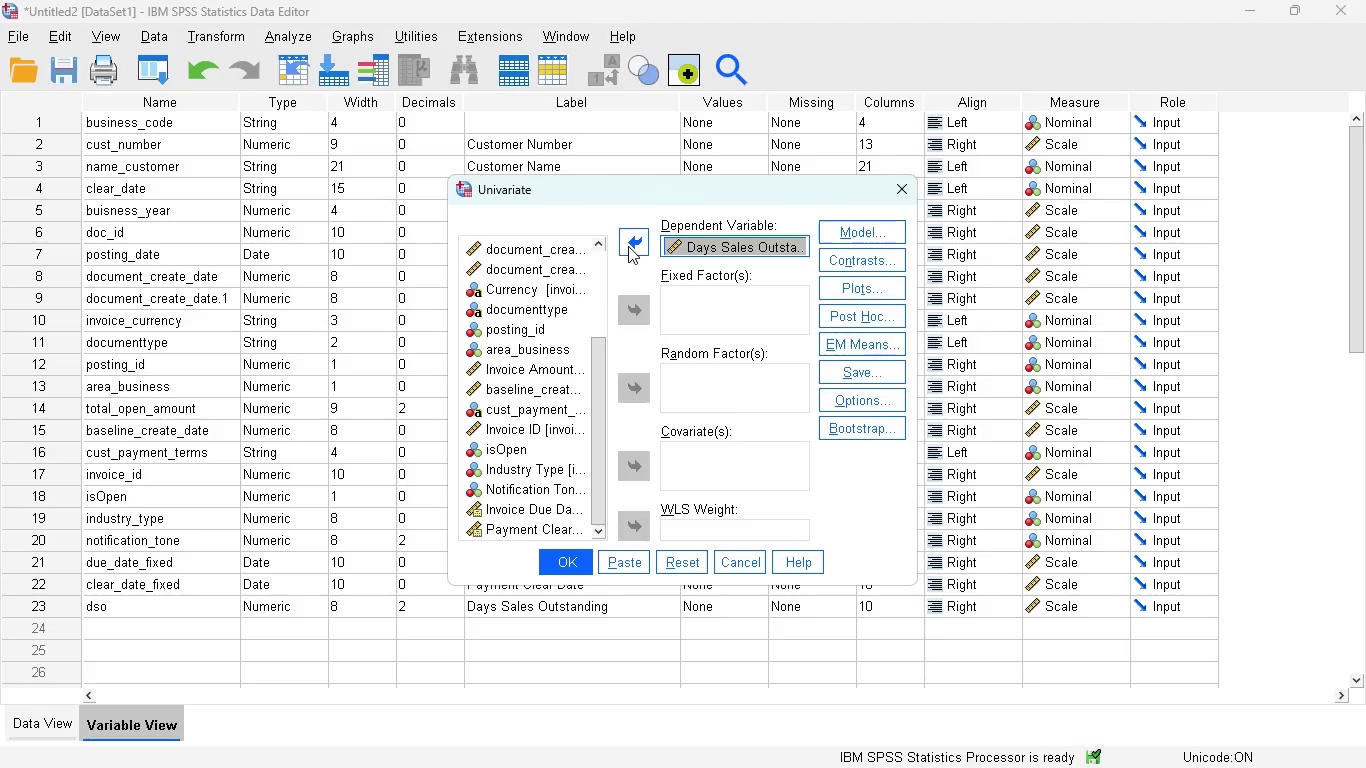 
left_click([510, 470])
 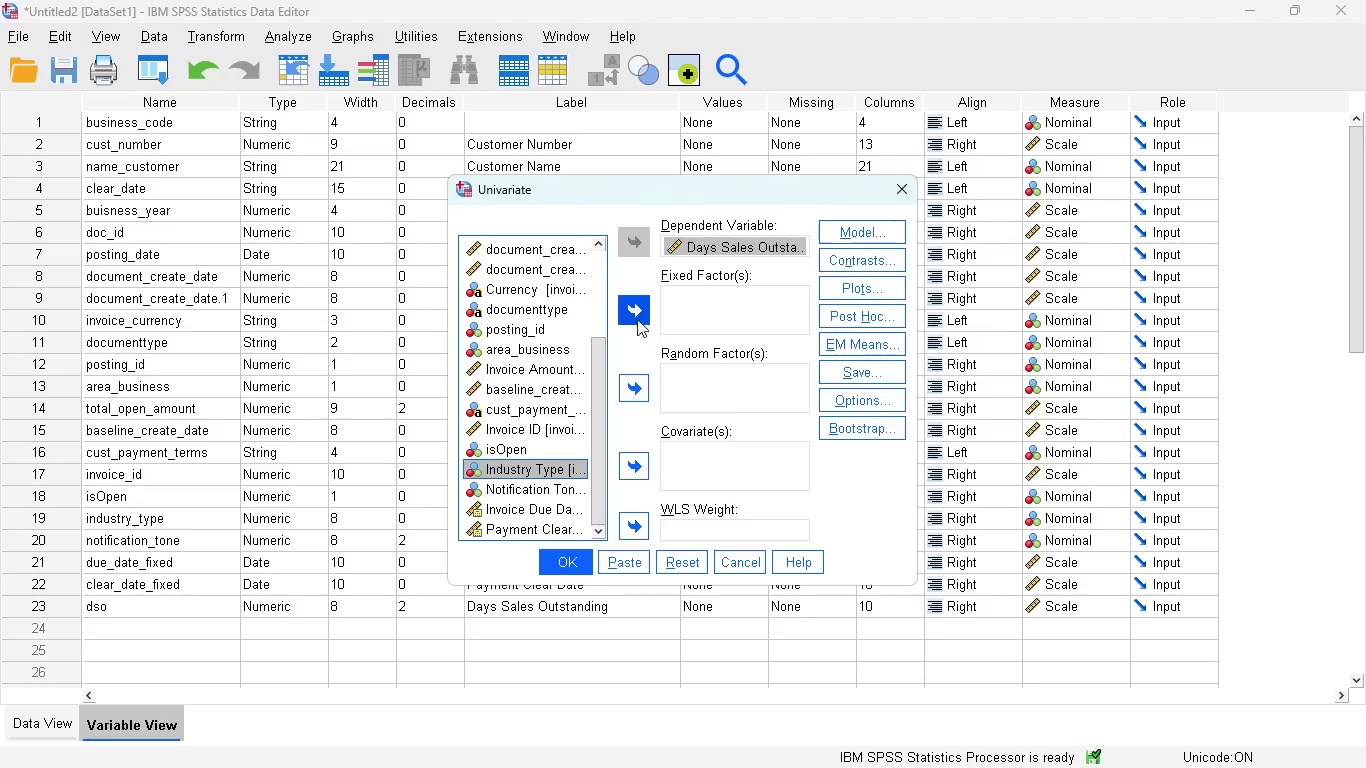 
left_click([634, 315])
 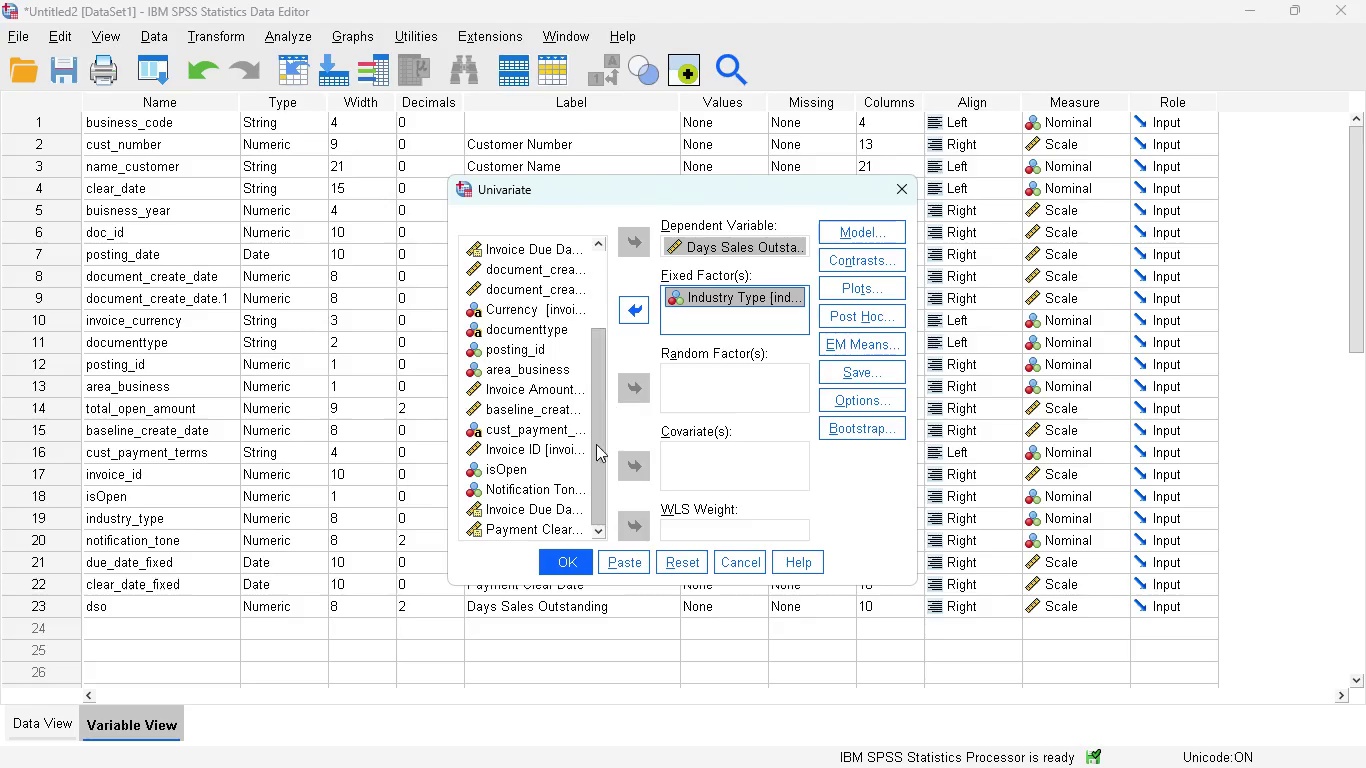 
left_click([538, 486])
 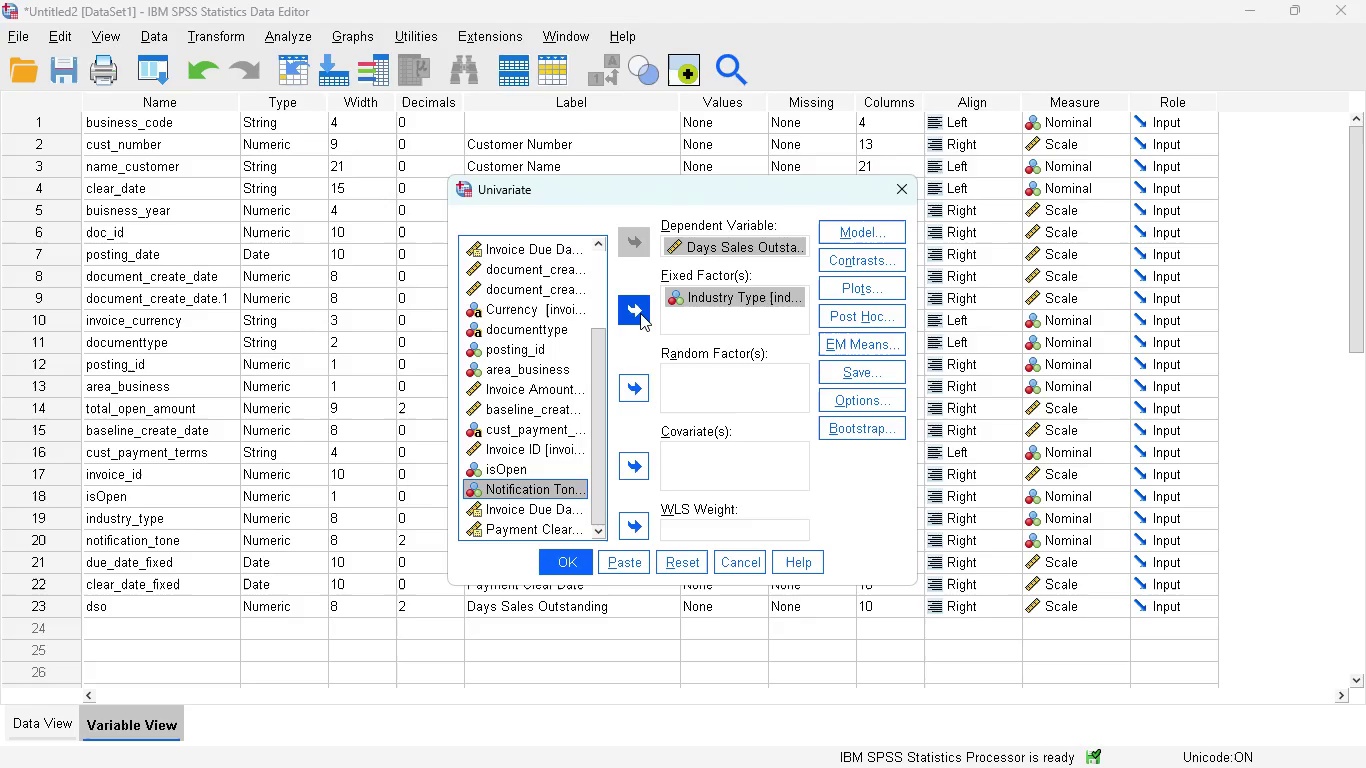 
left_click([638, 310])
 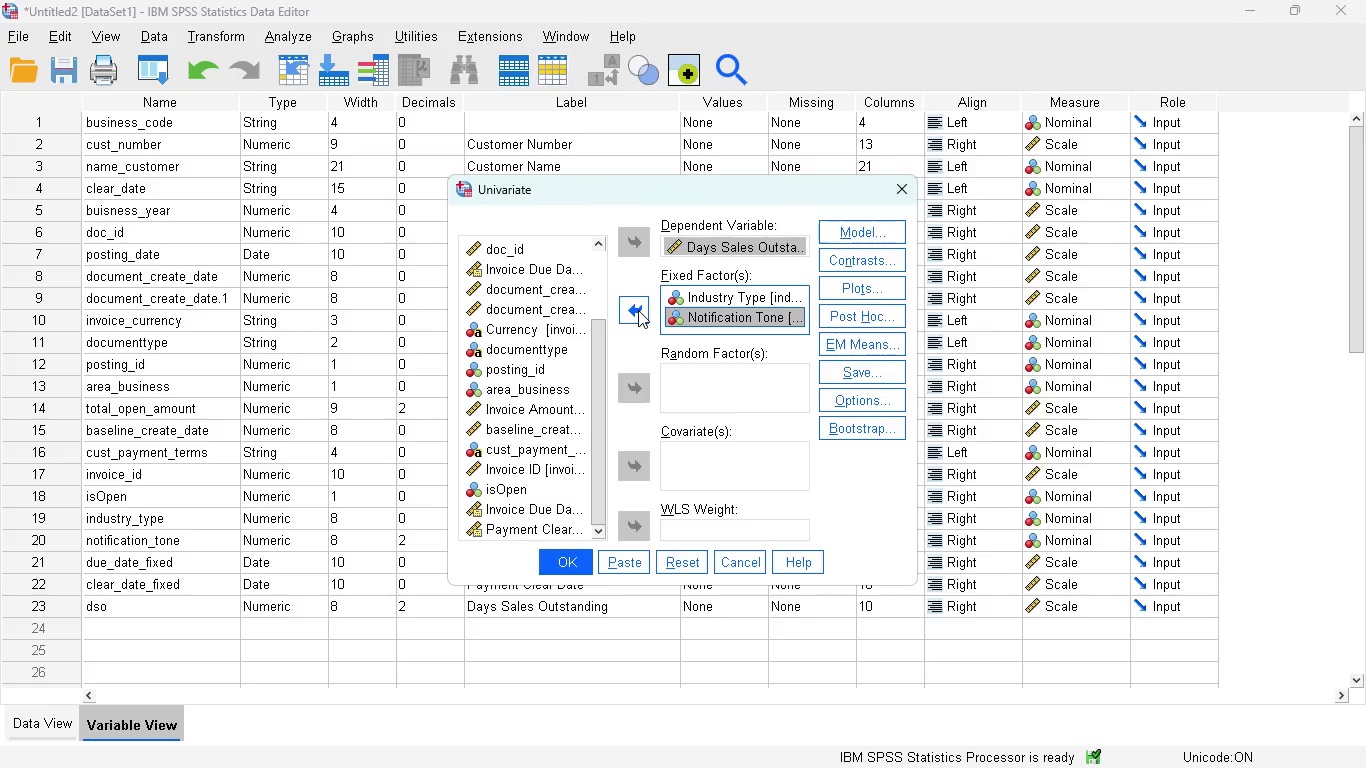 
wait(5.38)
 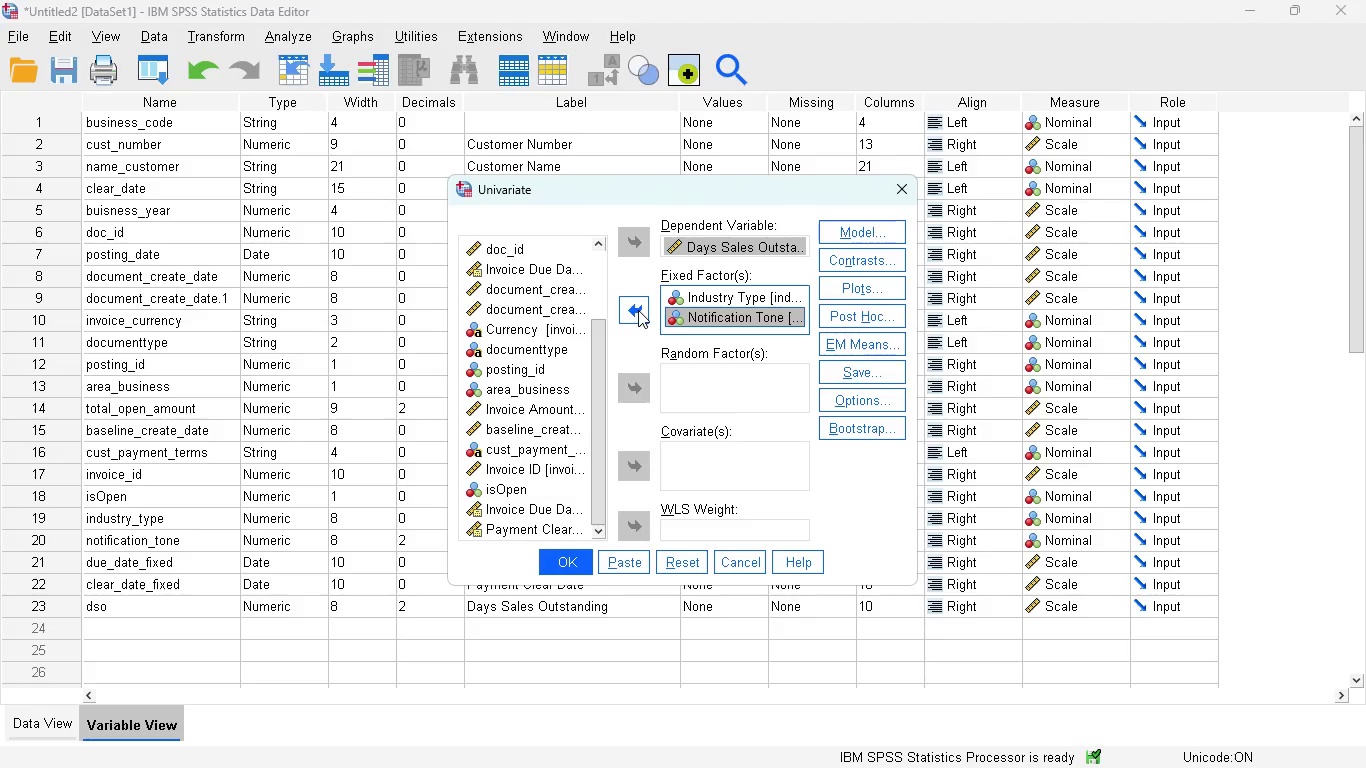 
left_click([845, 236])
 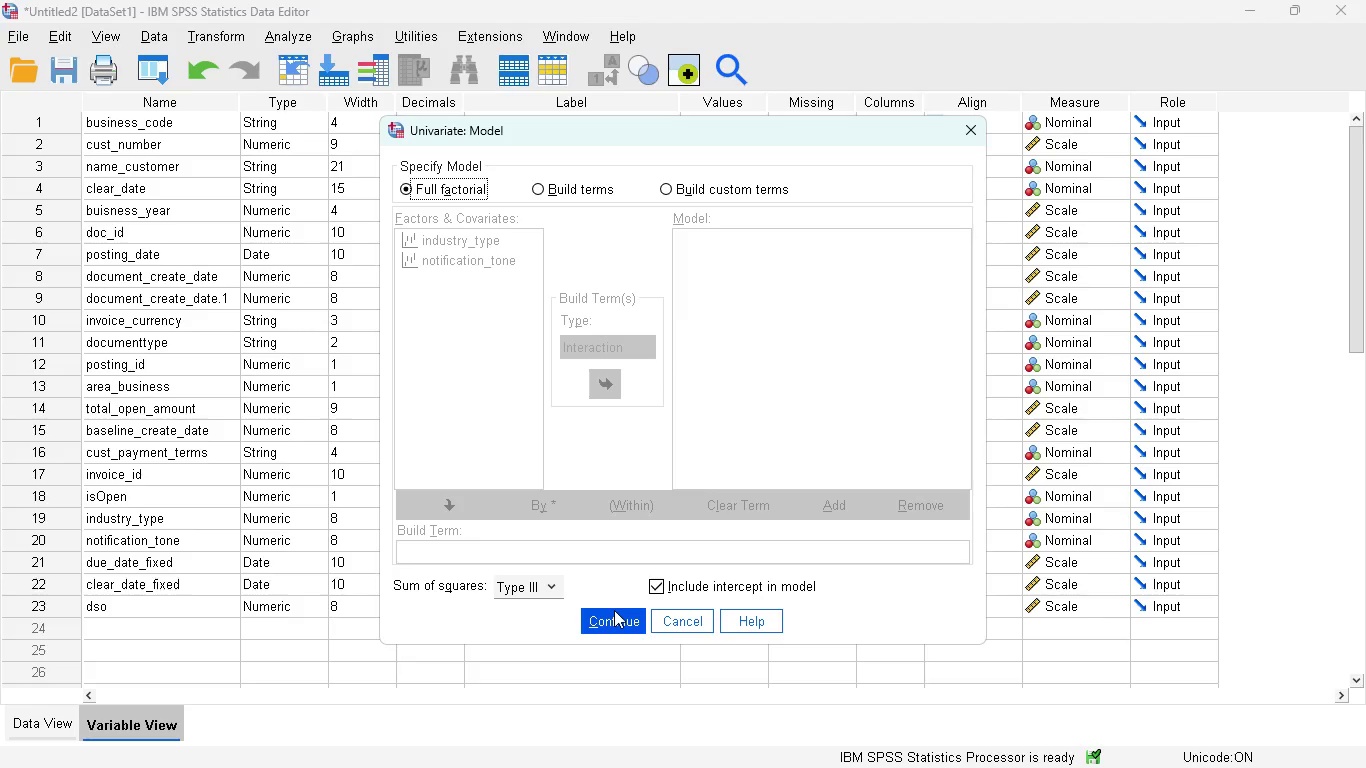 
wait(23.67)
 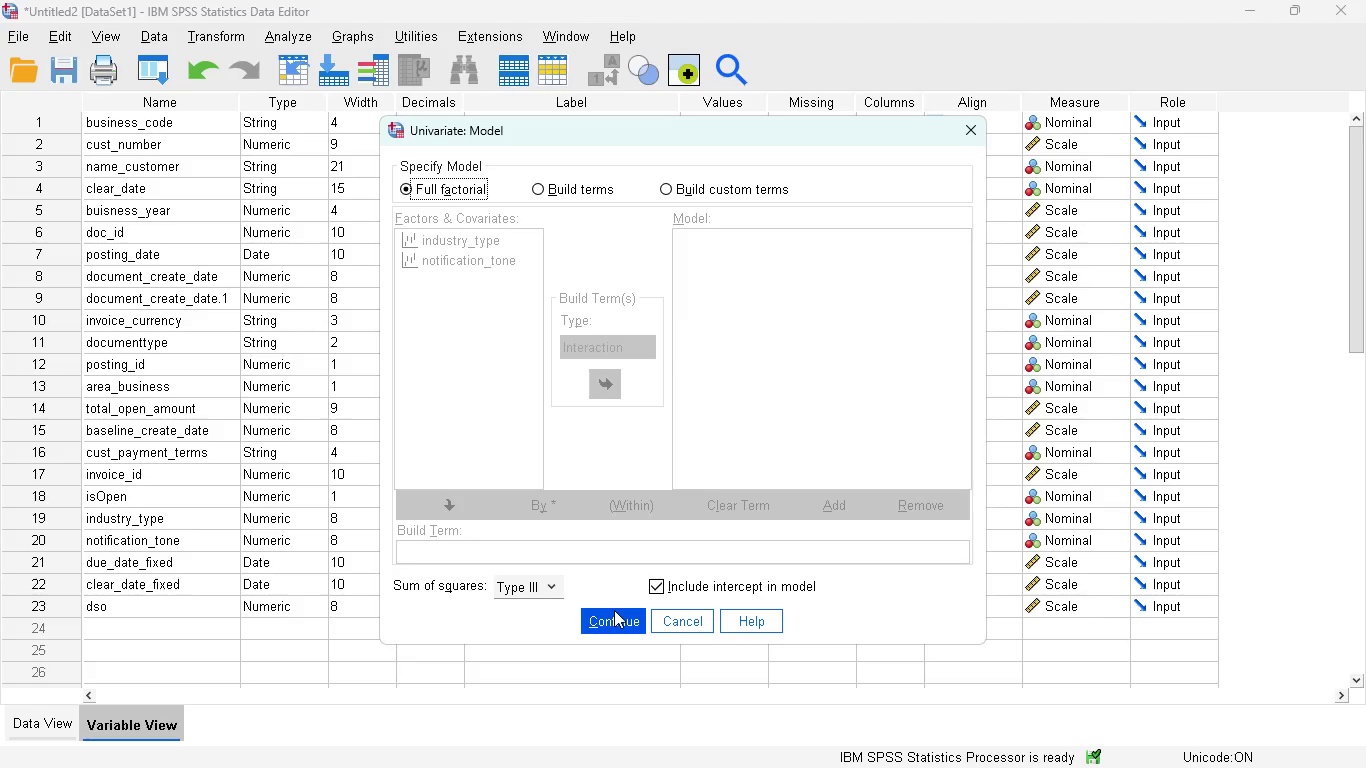 
left_click([614, 624])
 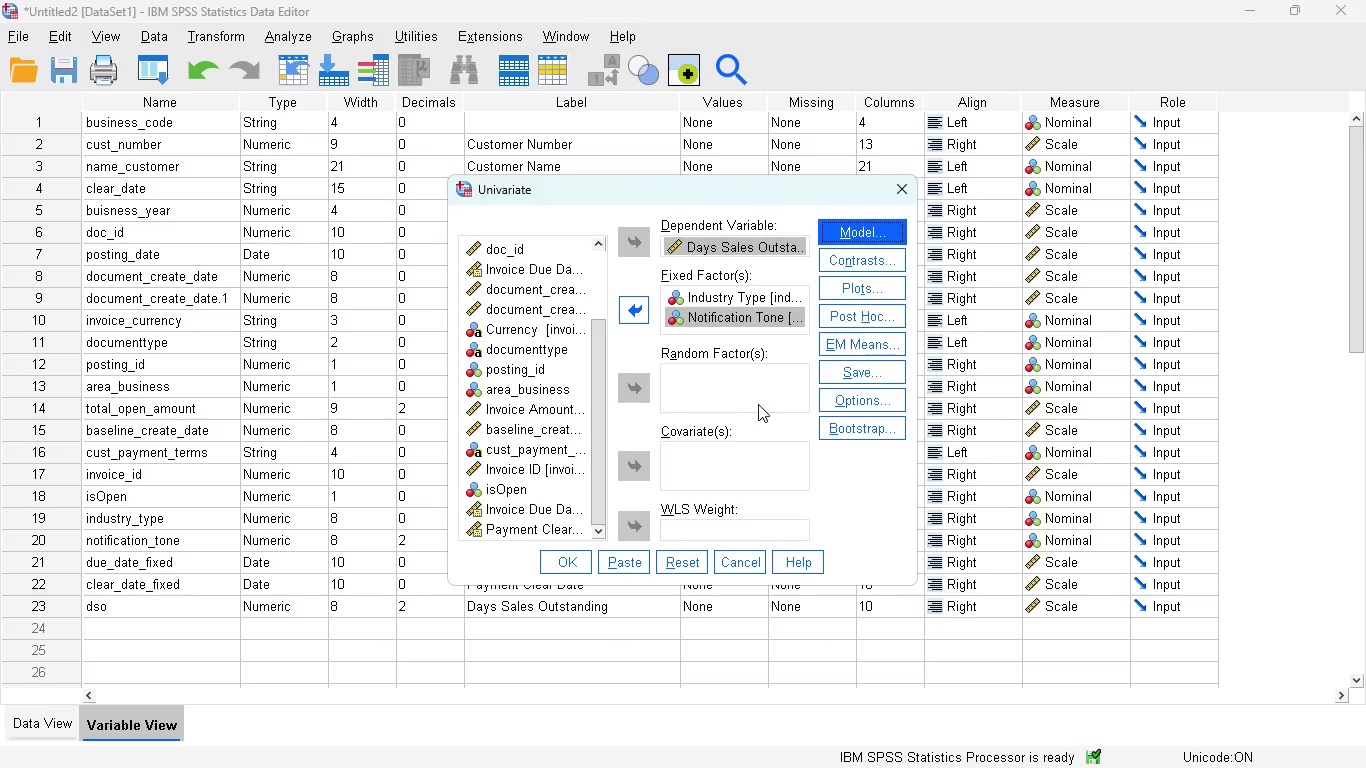 
wait(9.81)
 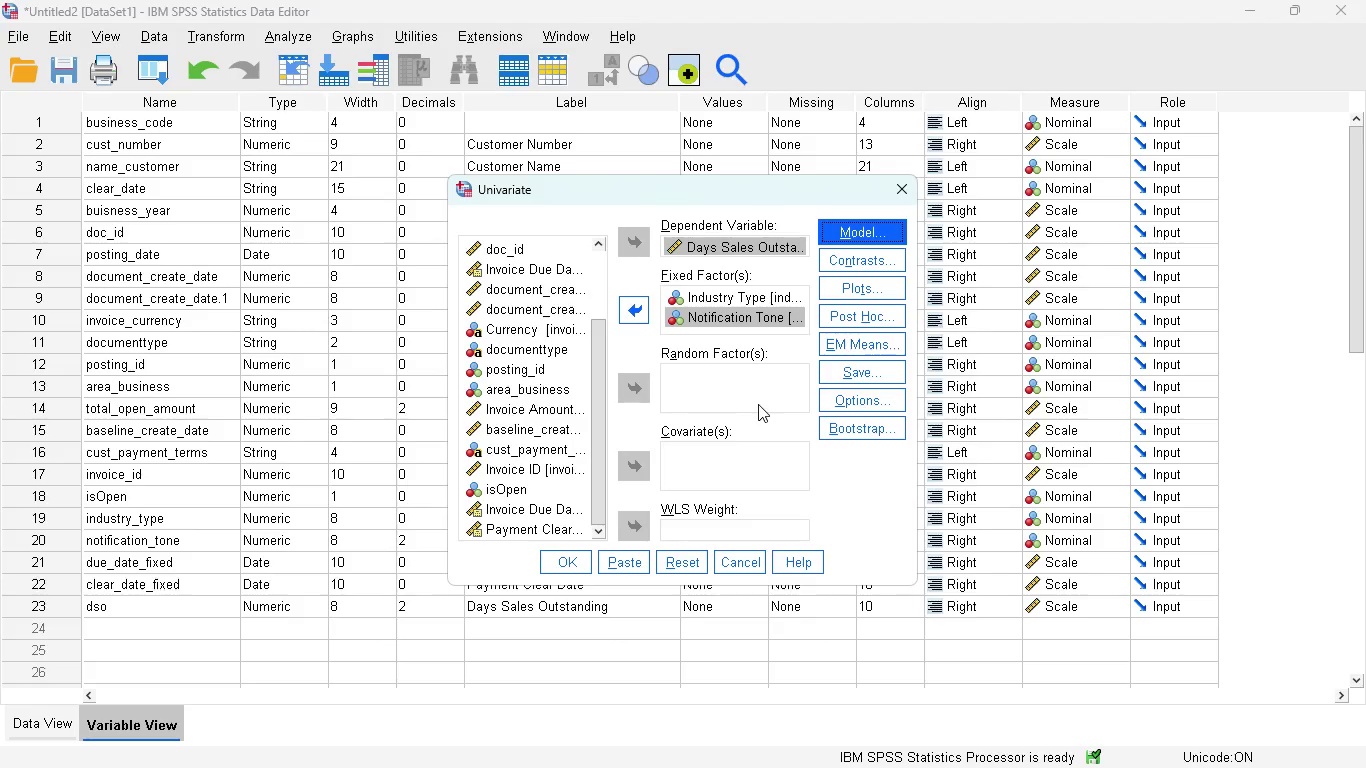 
left_click([291, 33])
 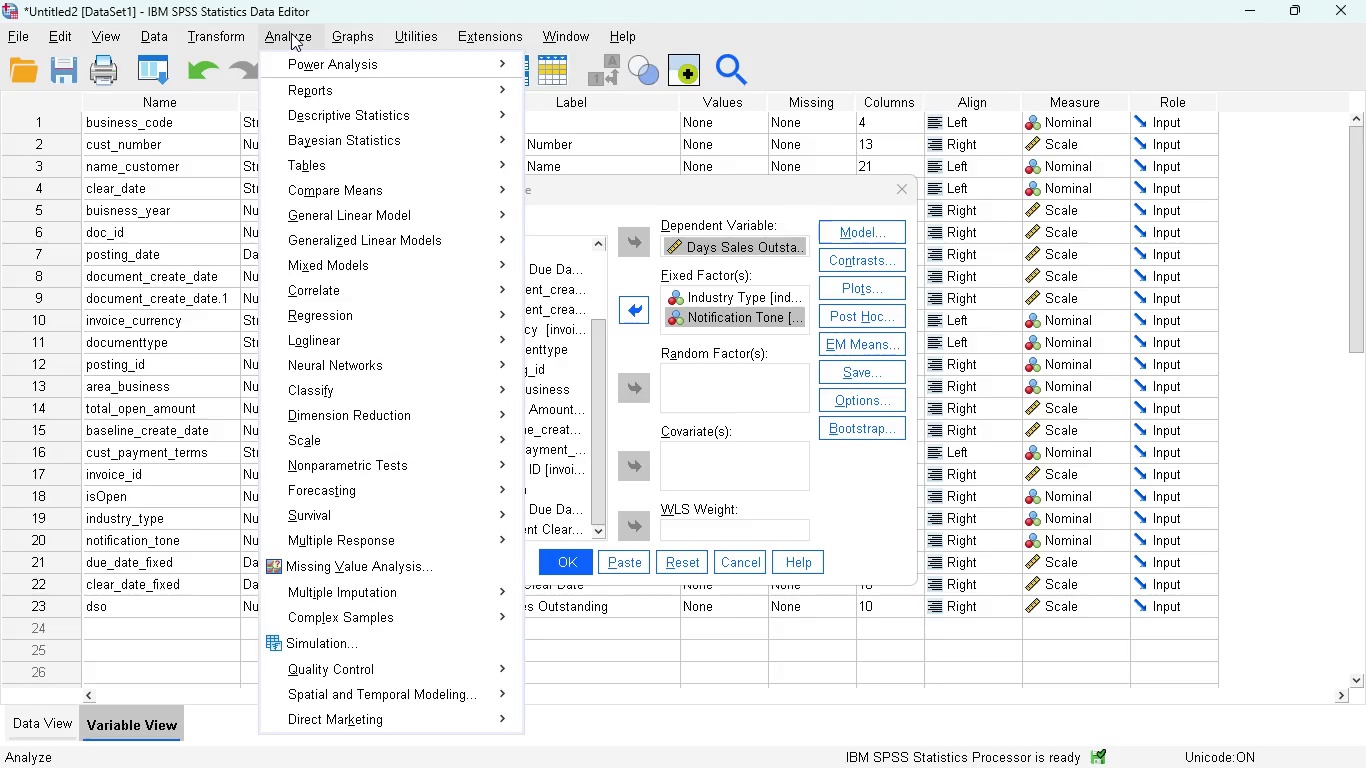 
wait(10.34)
 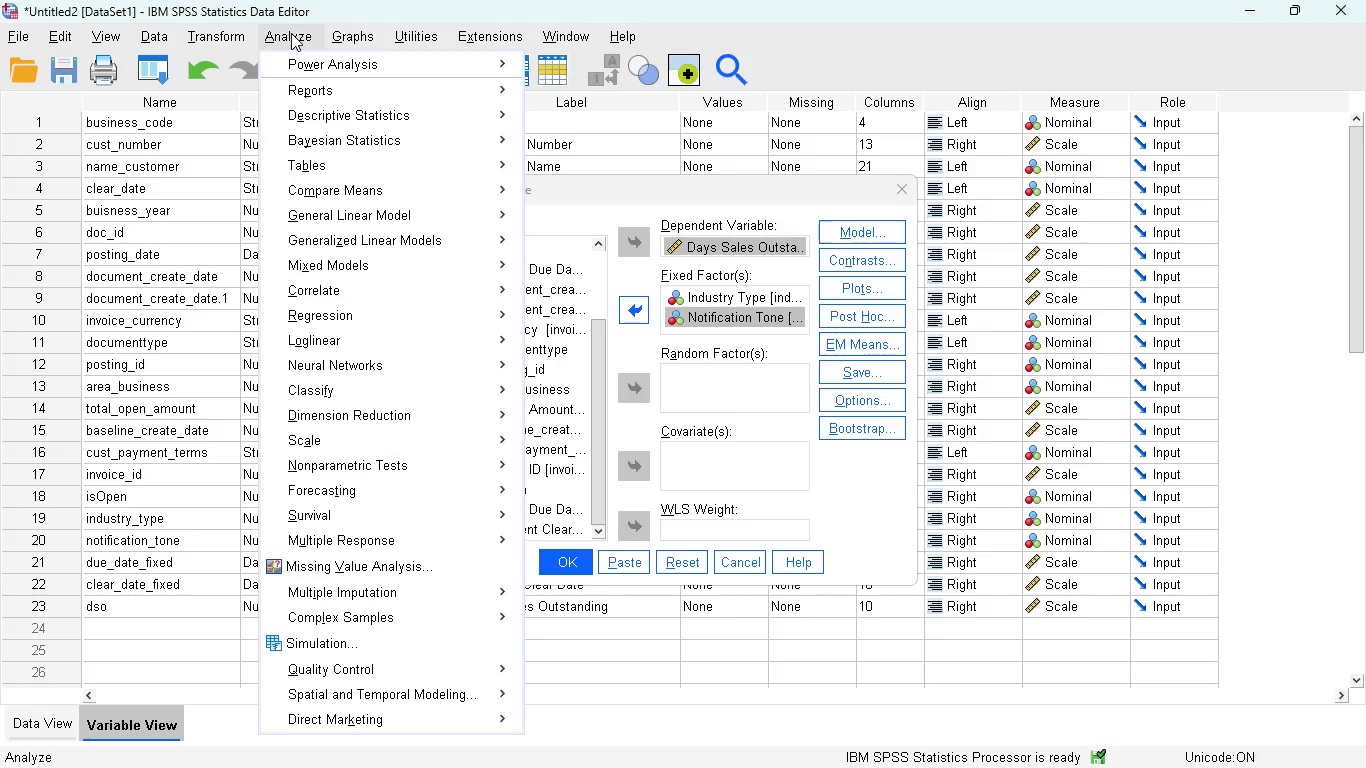 
left_click([610, 192])
 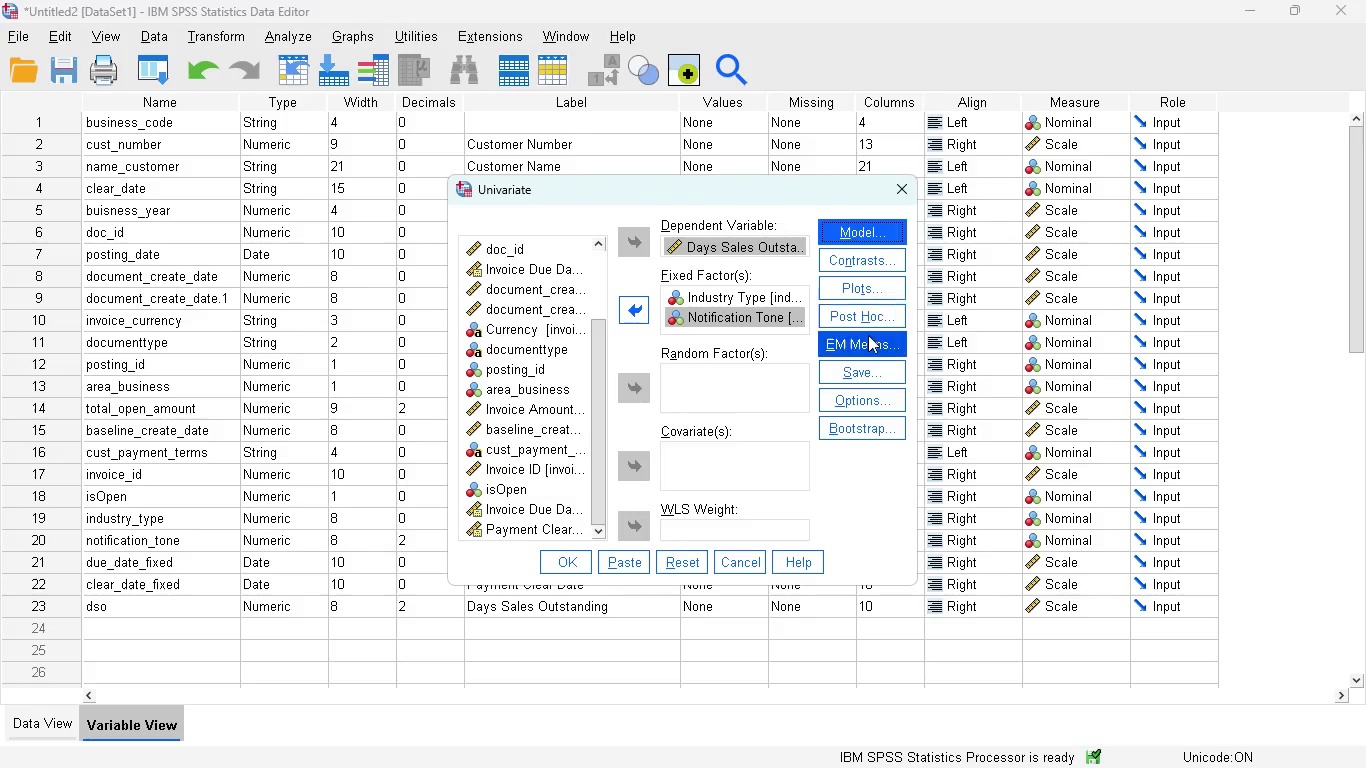 
left_click([858, 398])
 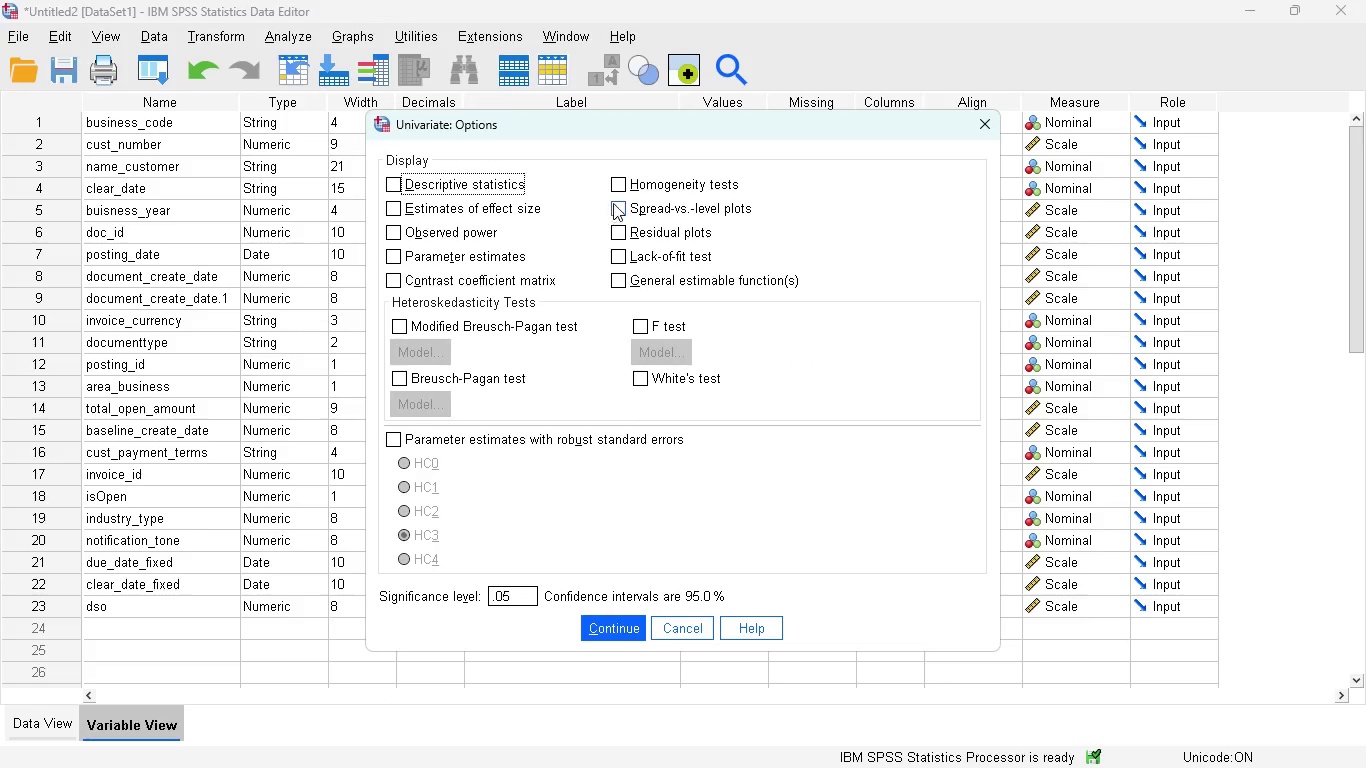 
wait(5.62)
 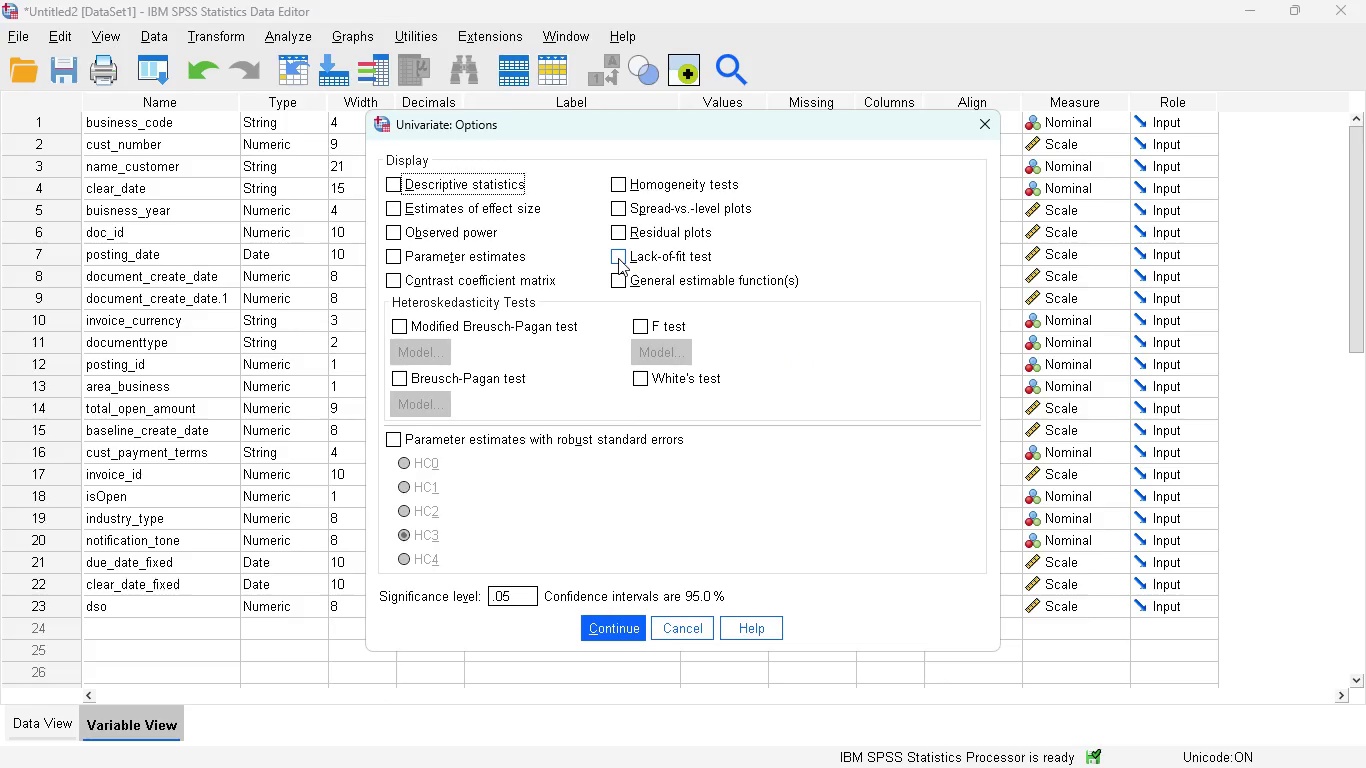 
left_click([618, 184])
 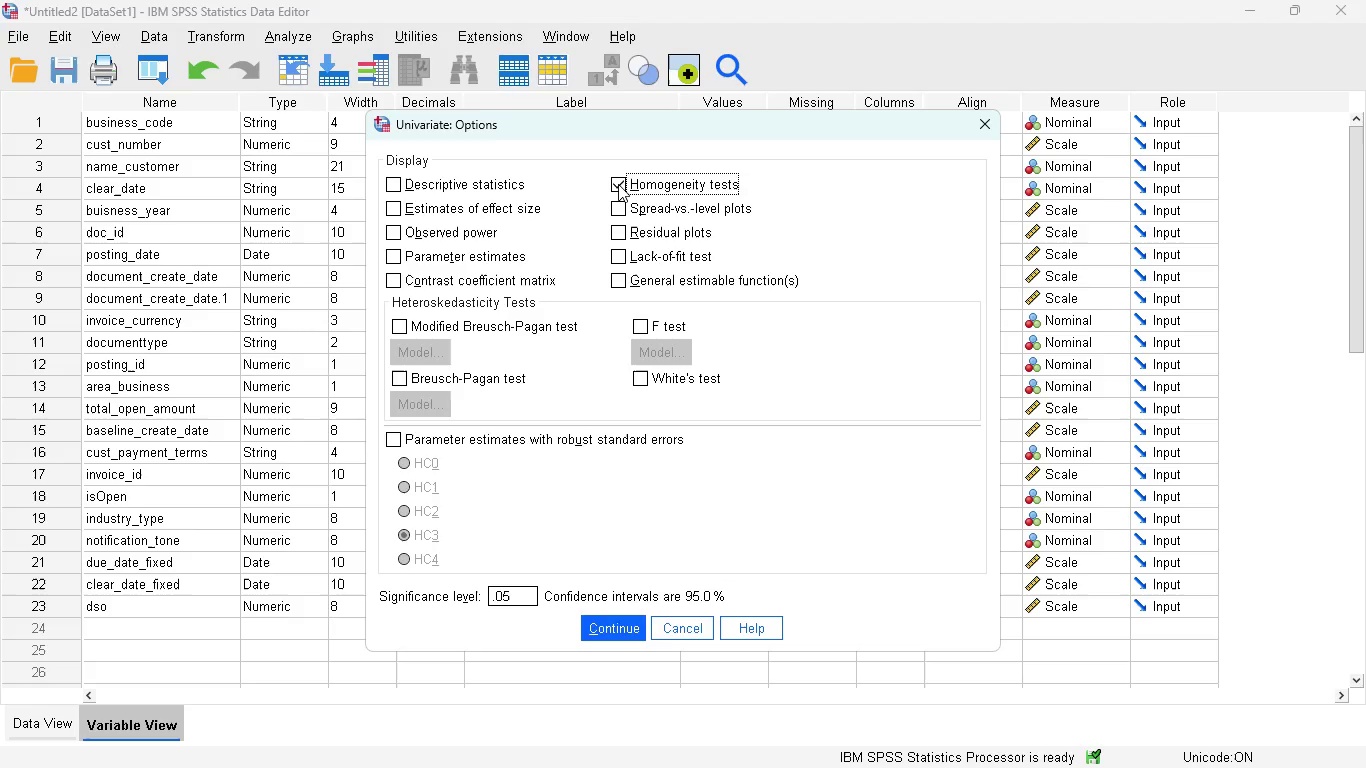 
wait(10.06)
 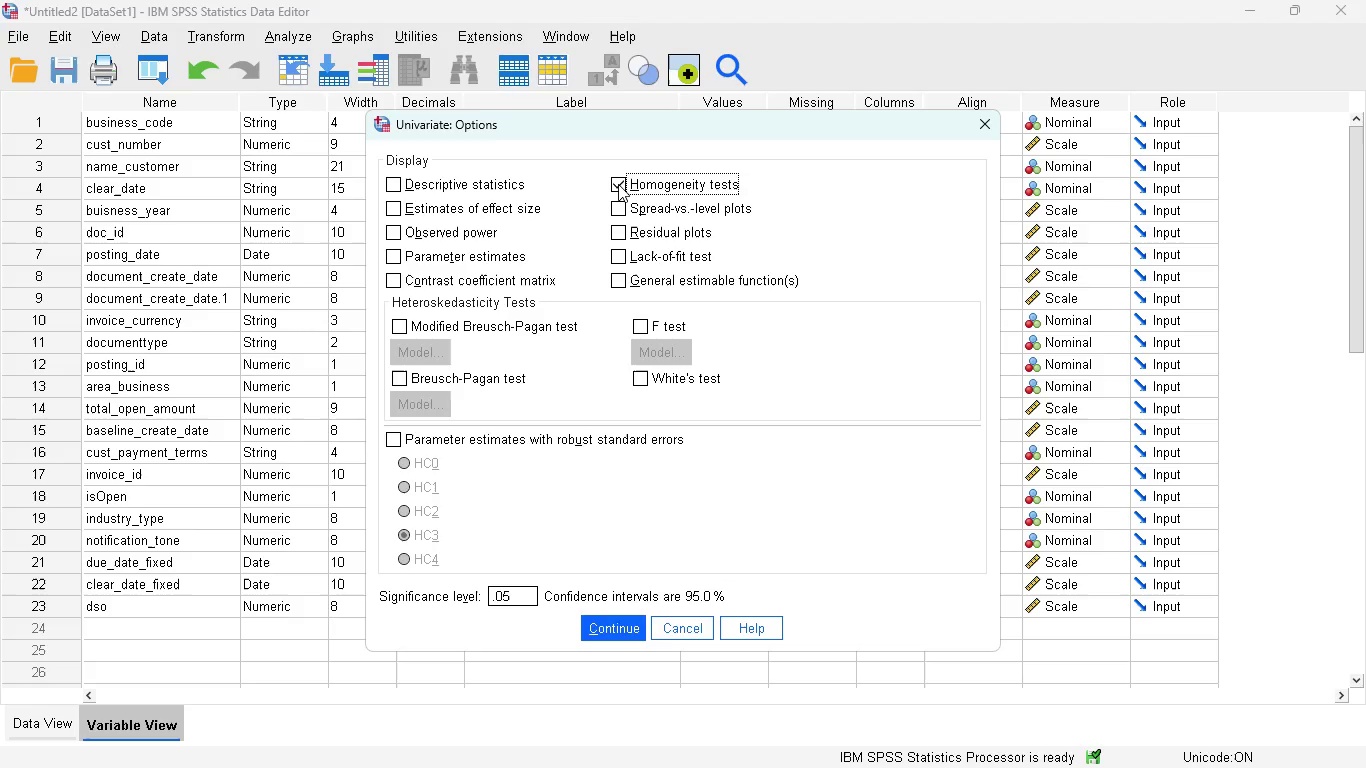 
left_click([599, 631])
 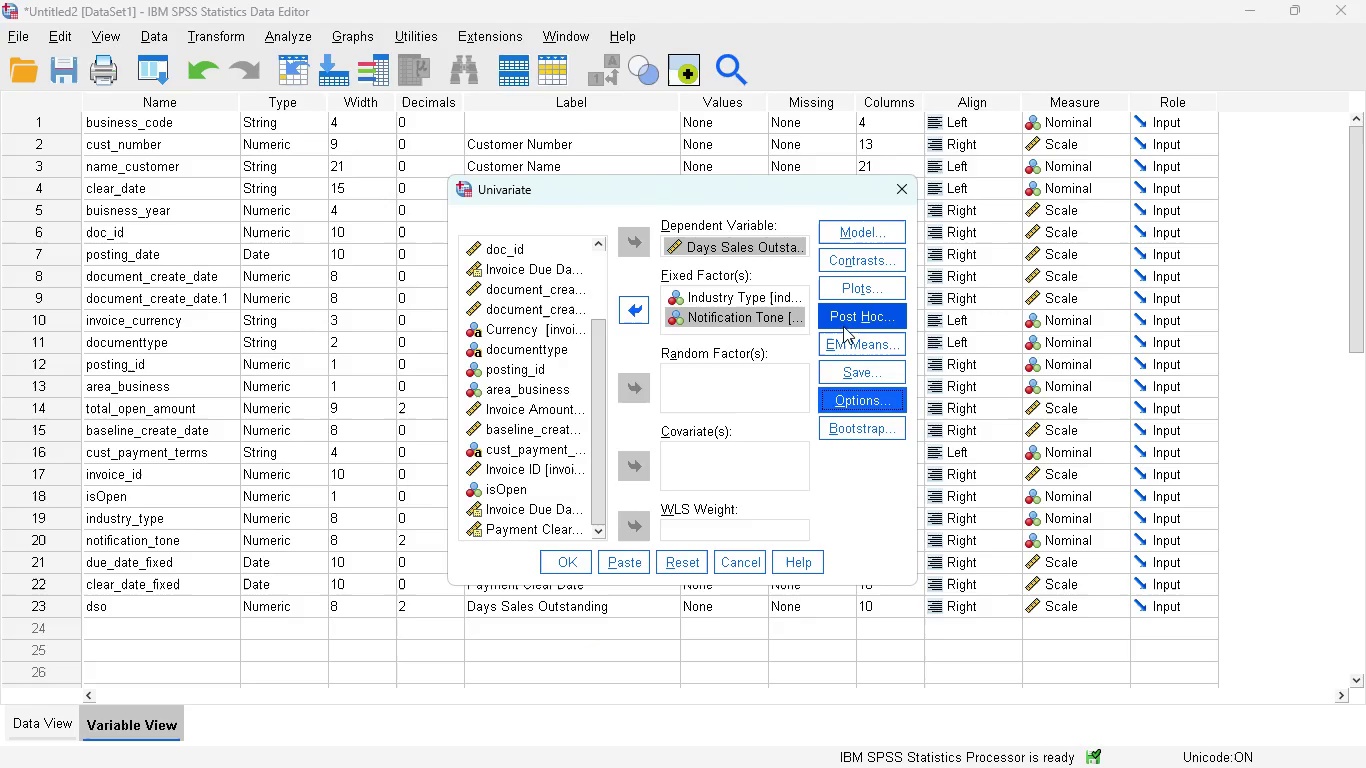 
left_click([843, 319])
 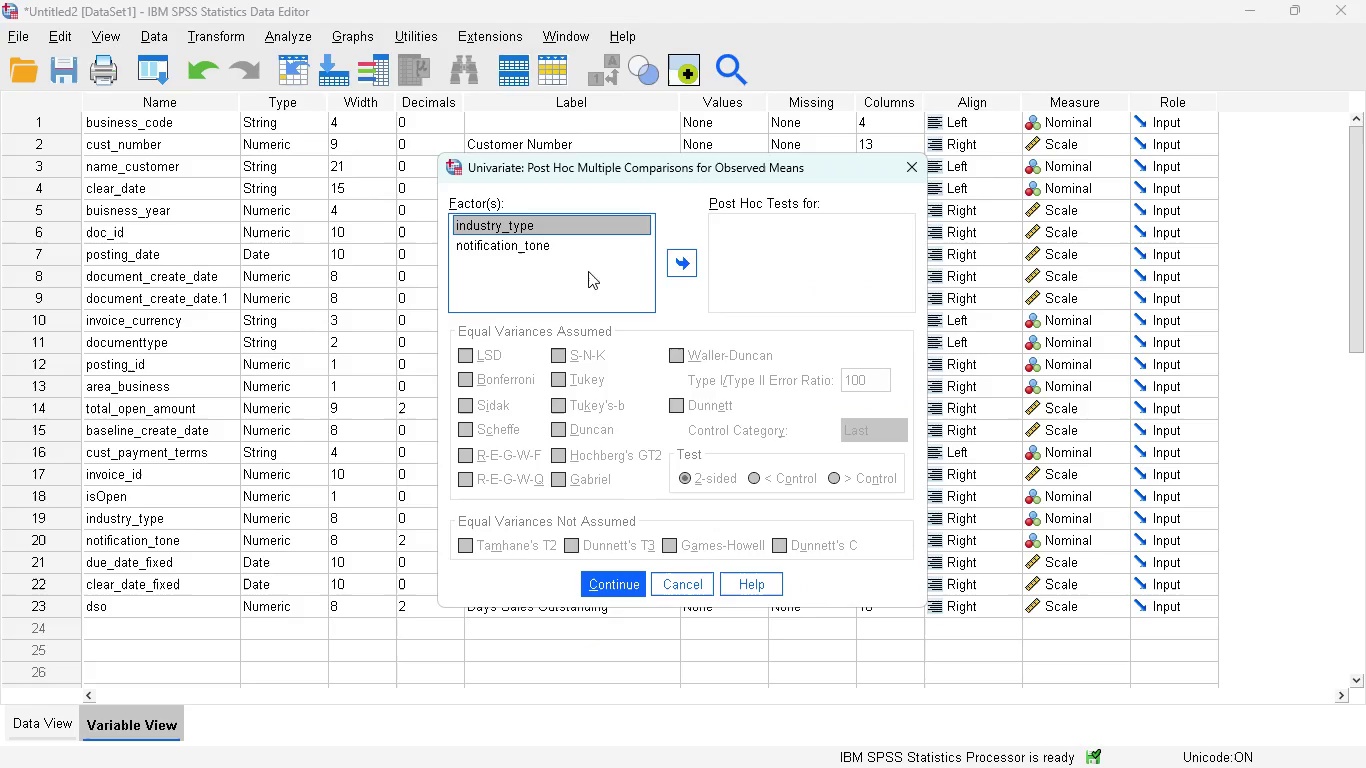 
left_click([527, 240])
 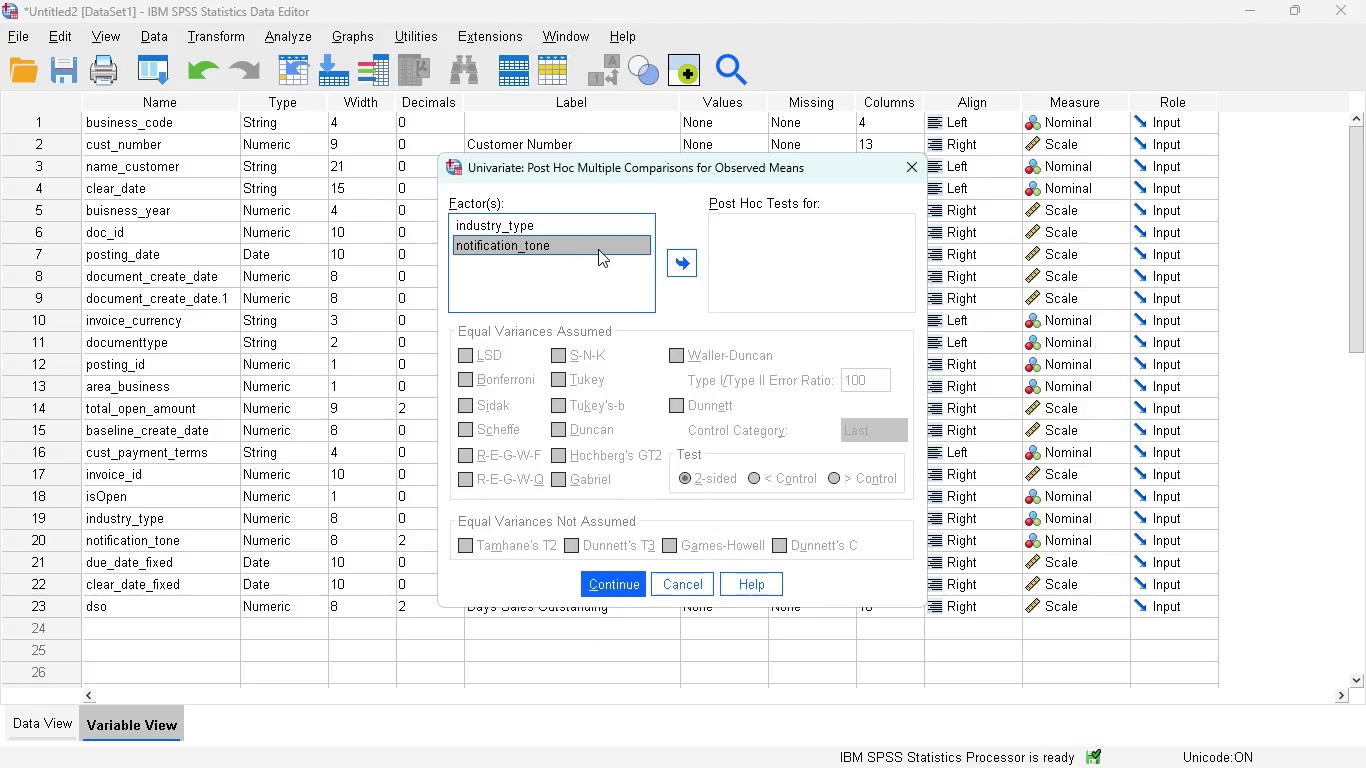 
wait(5.78)
 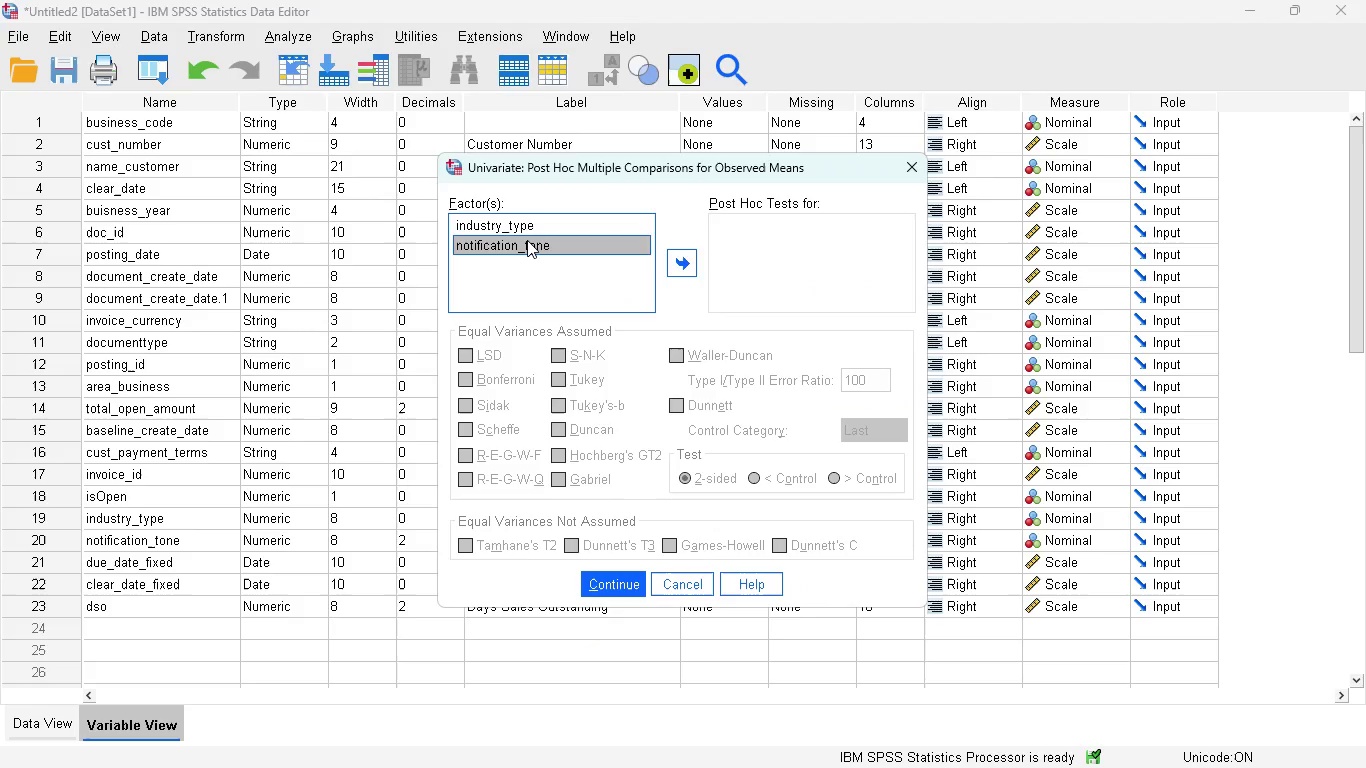 
left_click([694, 265])
 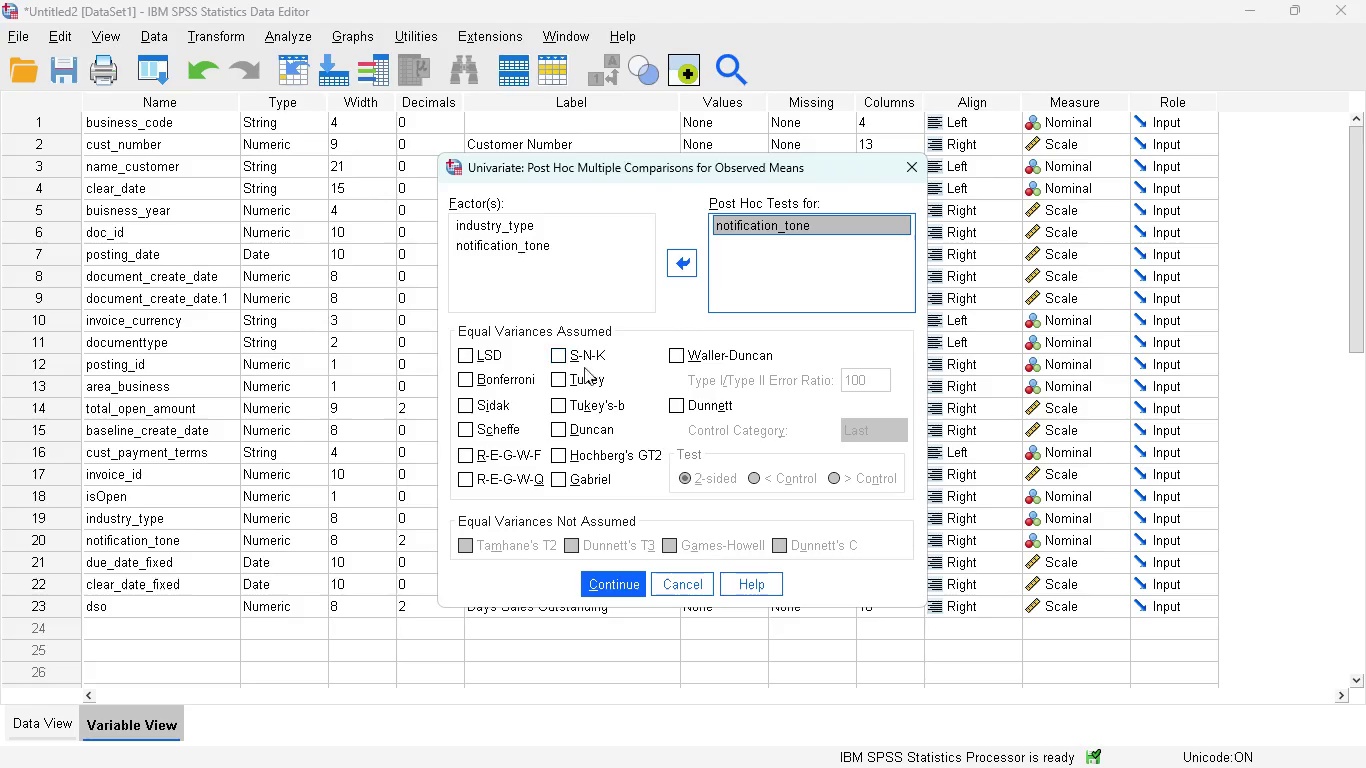 
left_click([558, 378])
 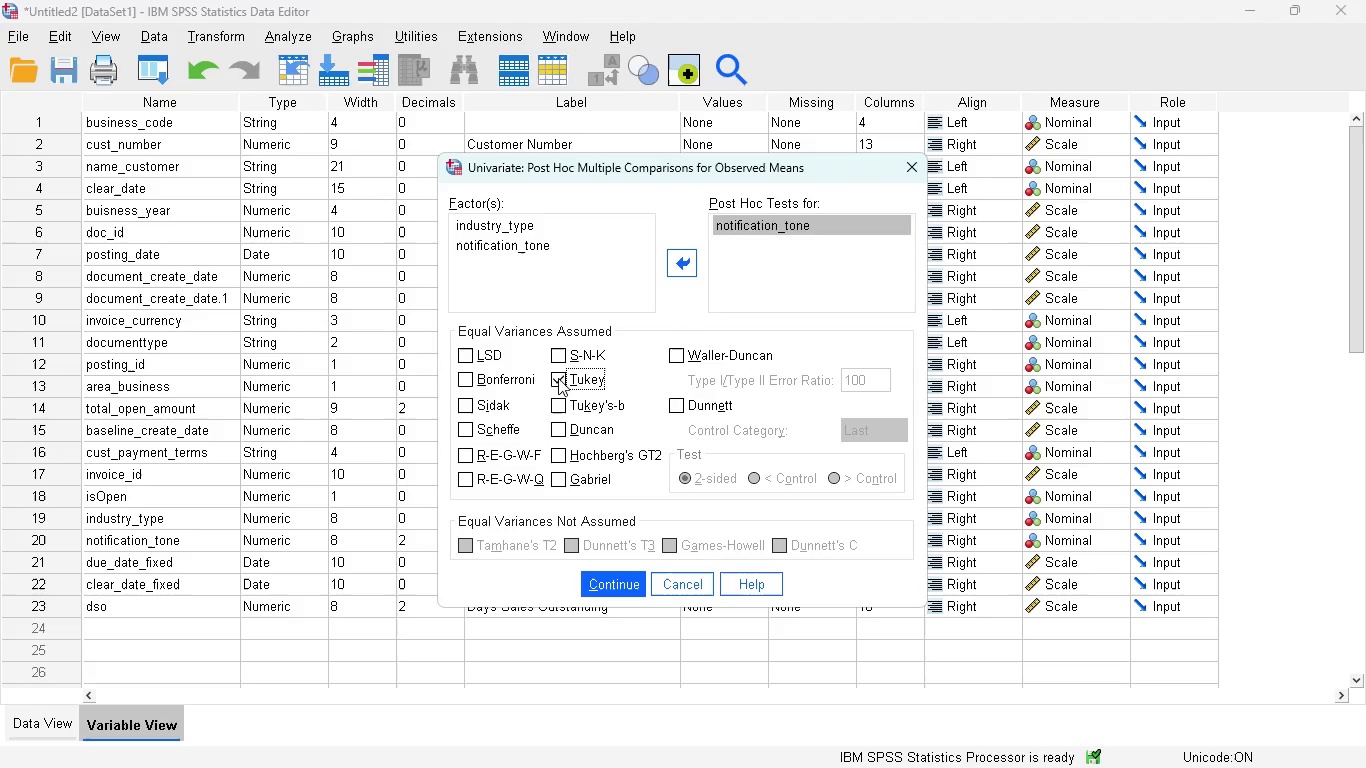 
wait(7.31)
 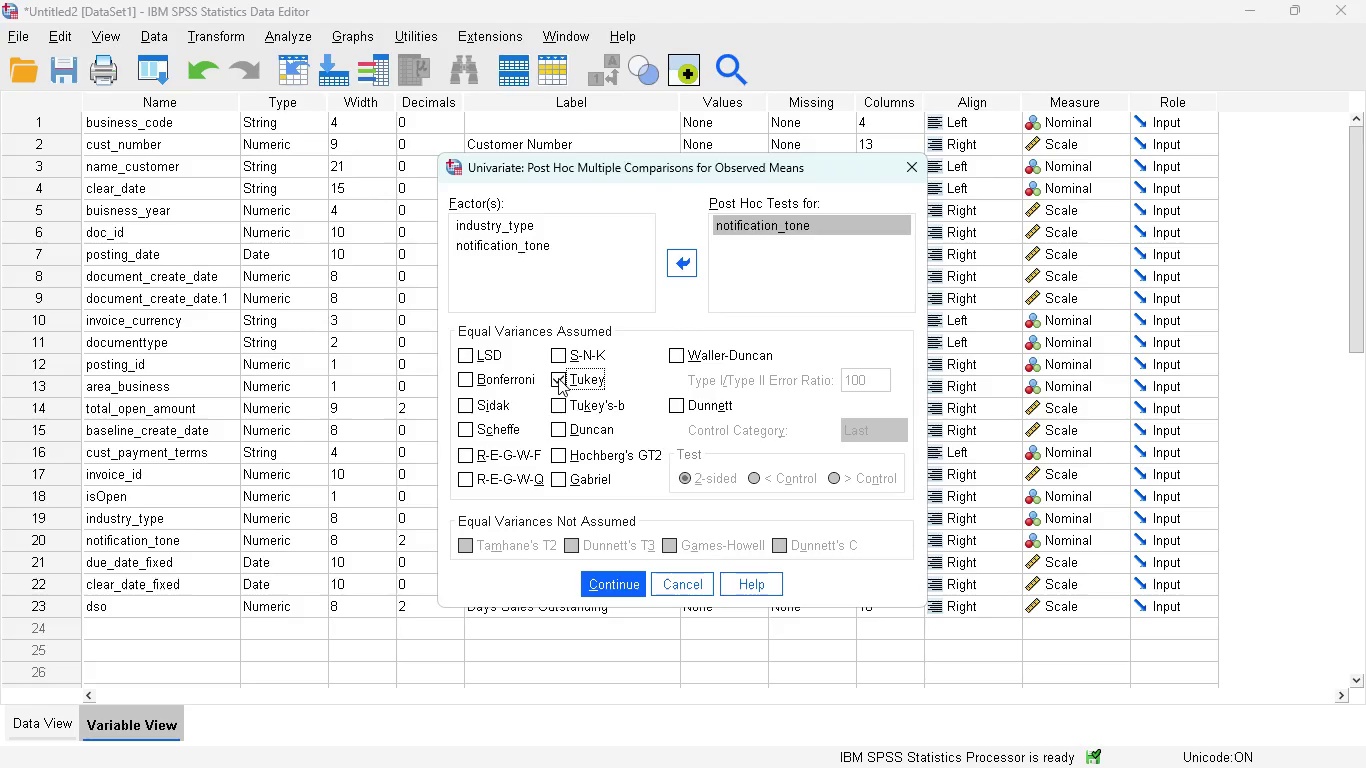 
left_click([610, 578])
 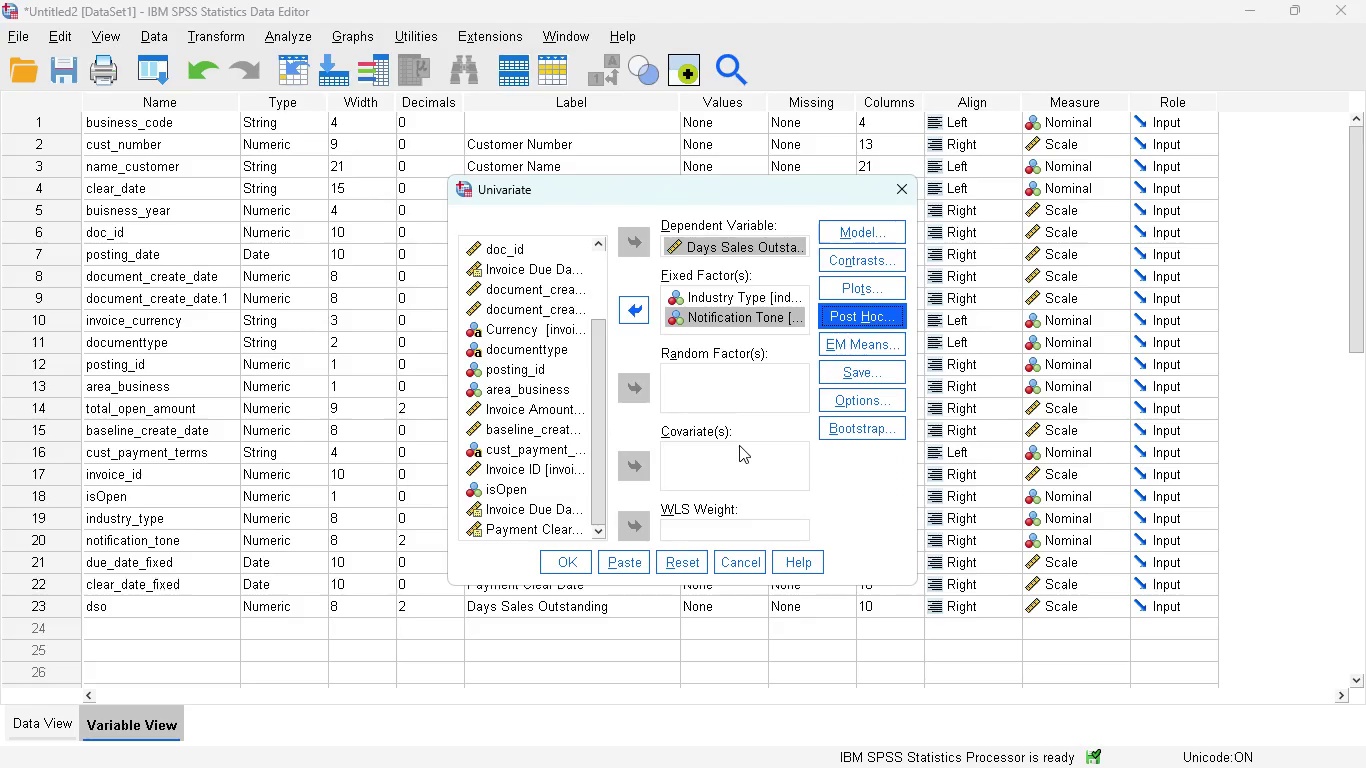 
wait(8.66)
 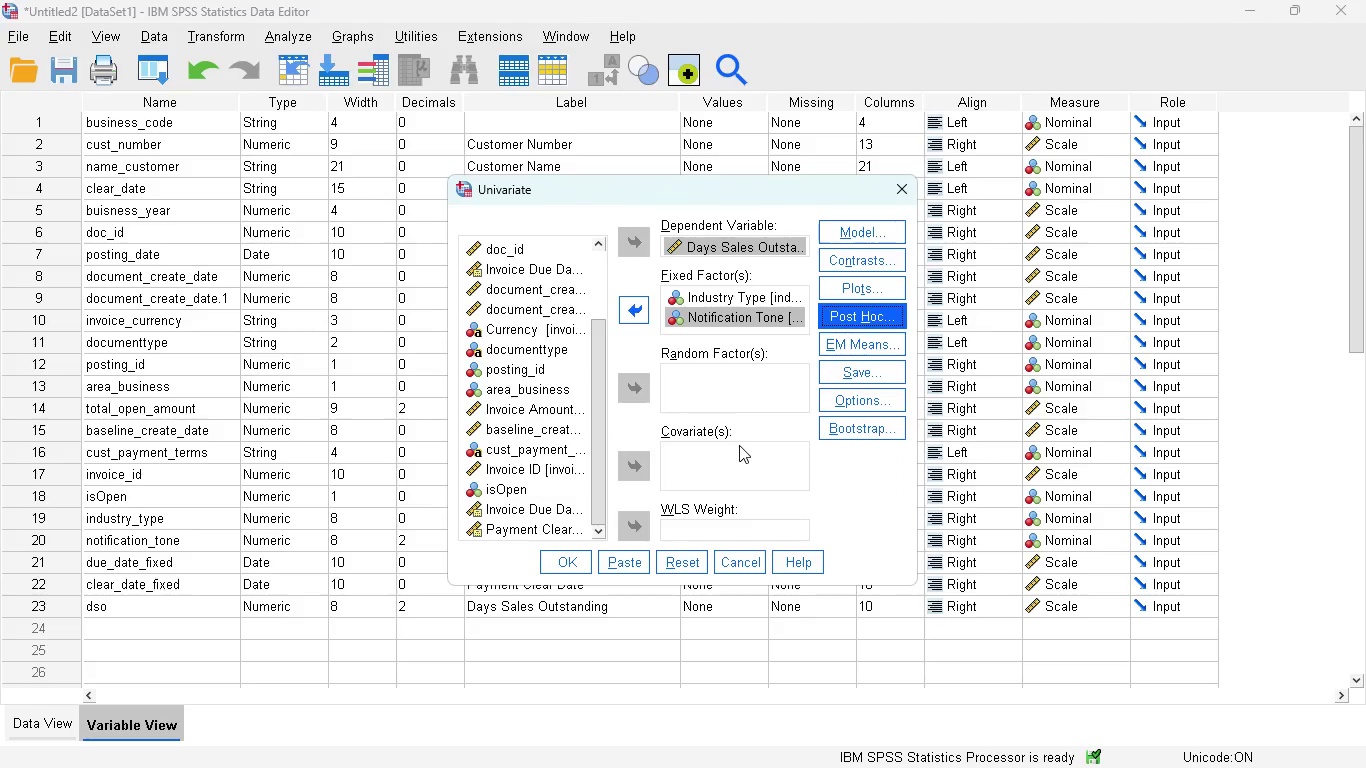 
left_click([853, 399])
 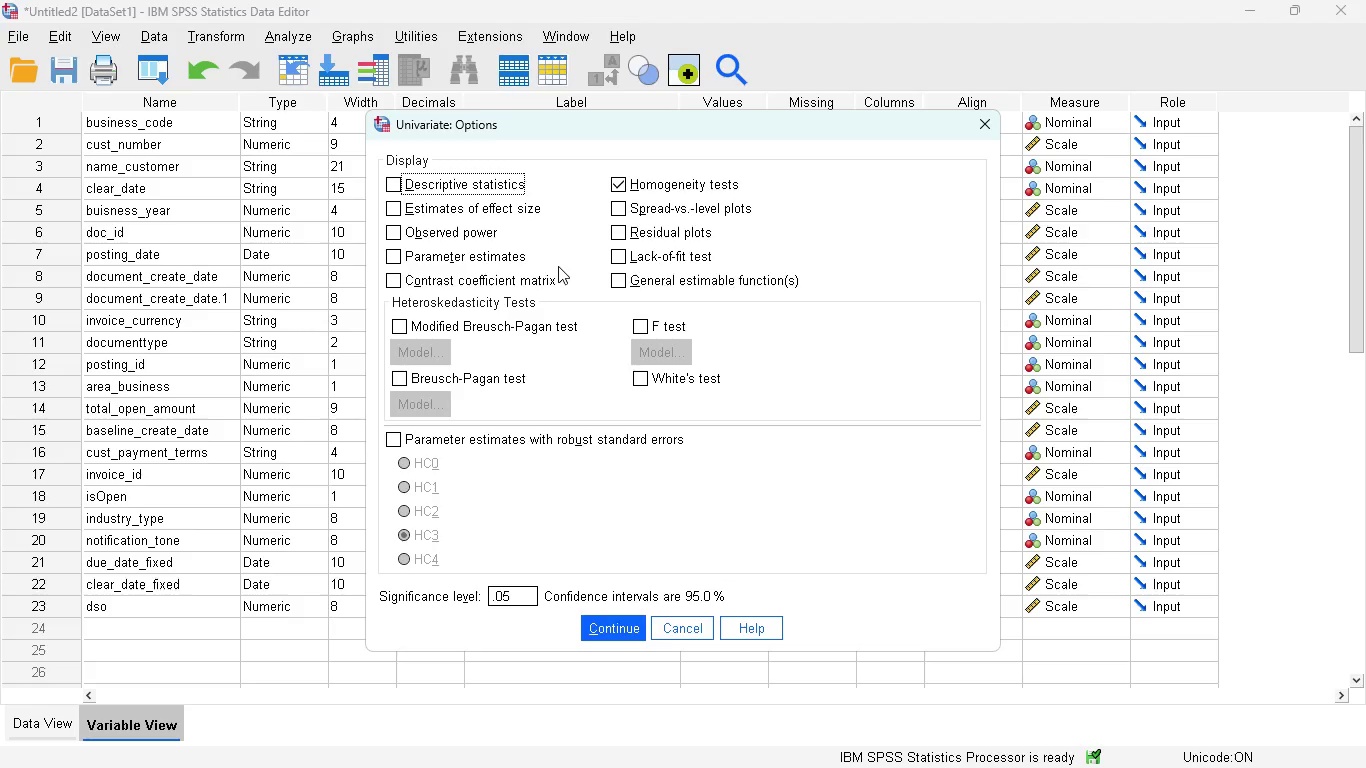 
wait(6.36)
 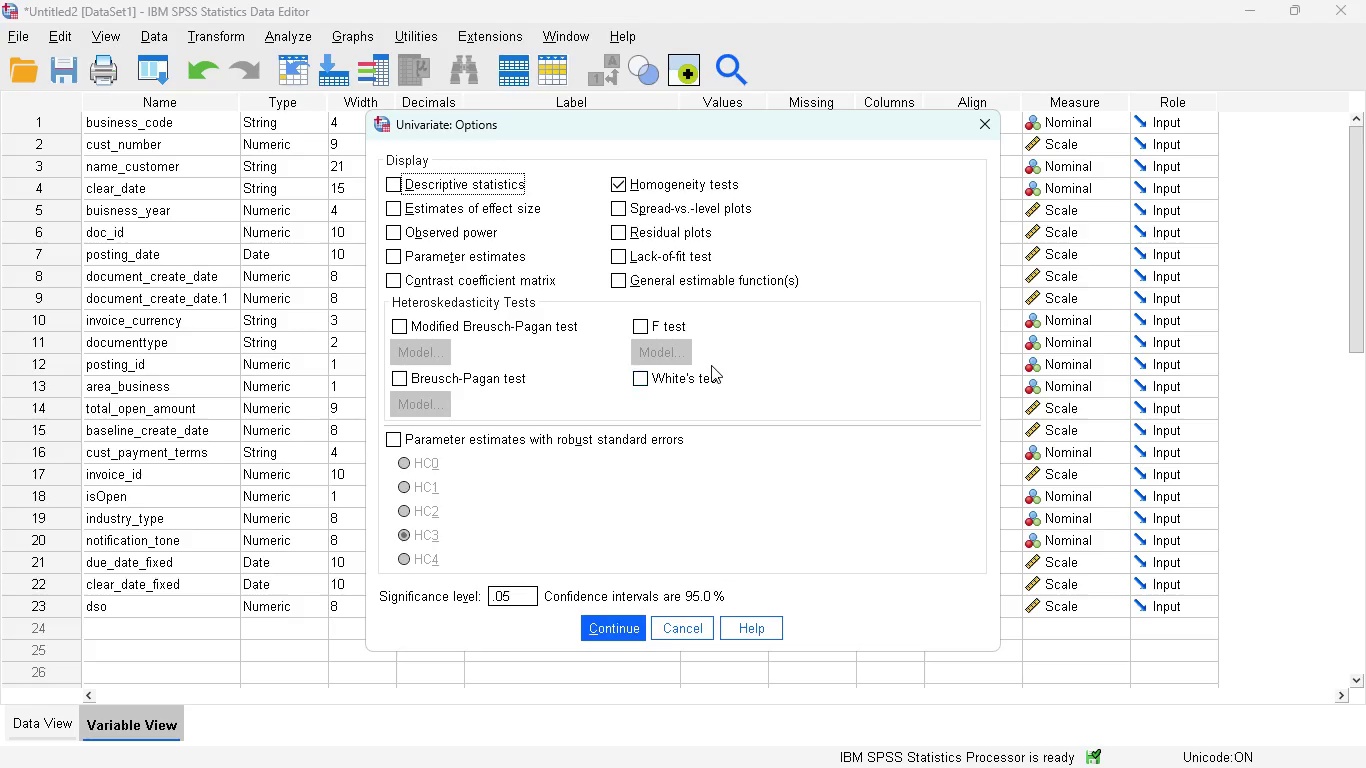 
left_click([392, 207])
 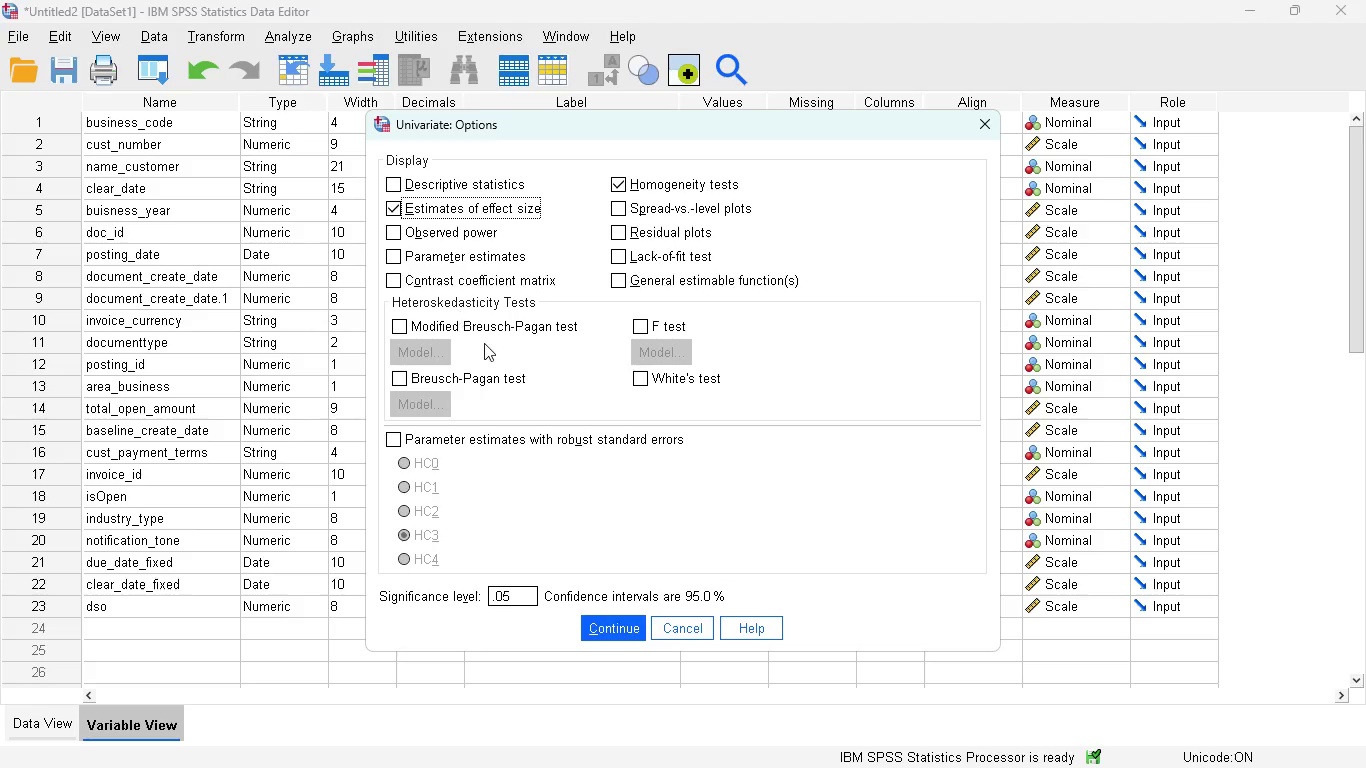 
wait(6.39)
 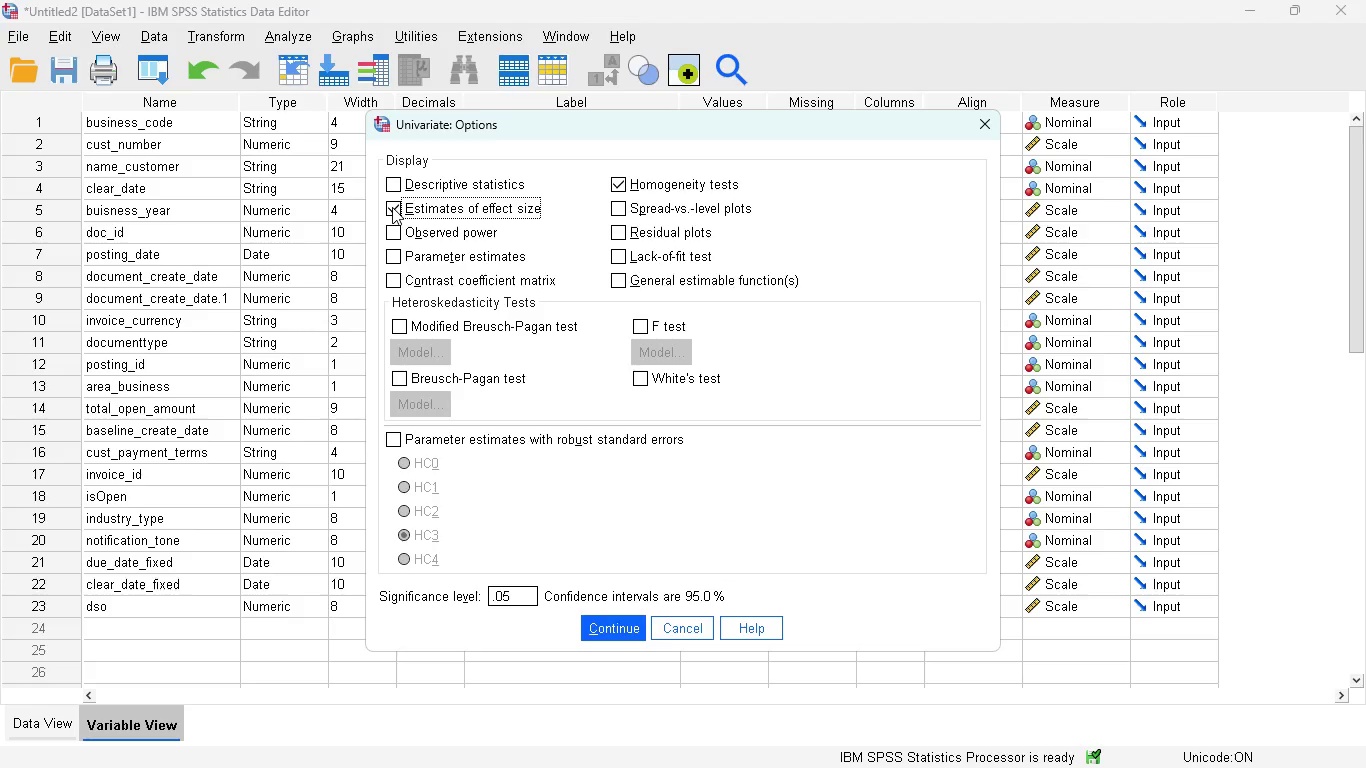 
left_click([603, 624])
 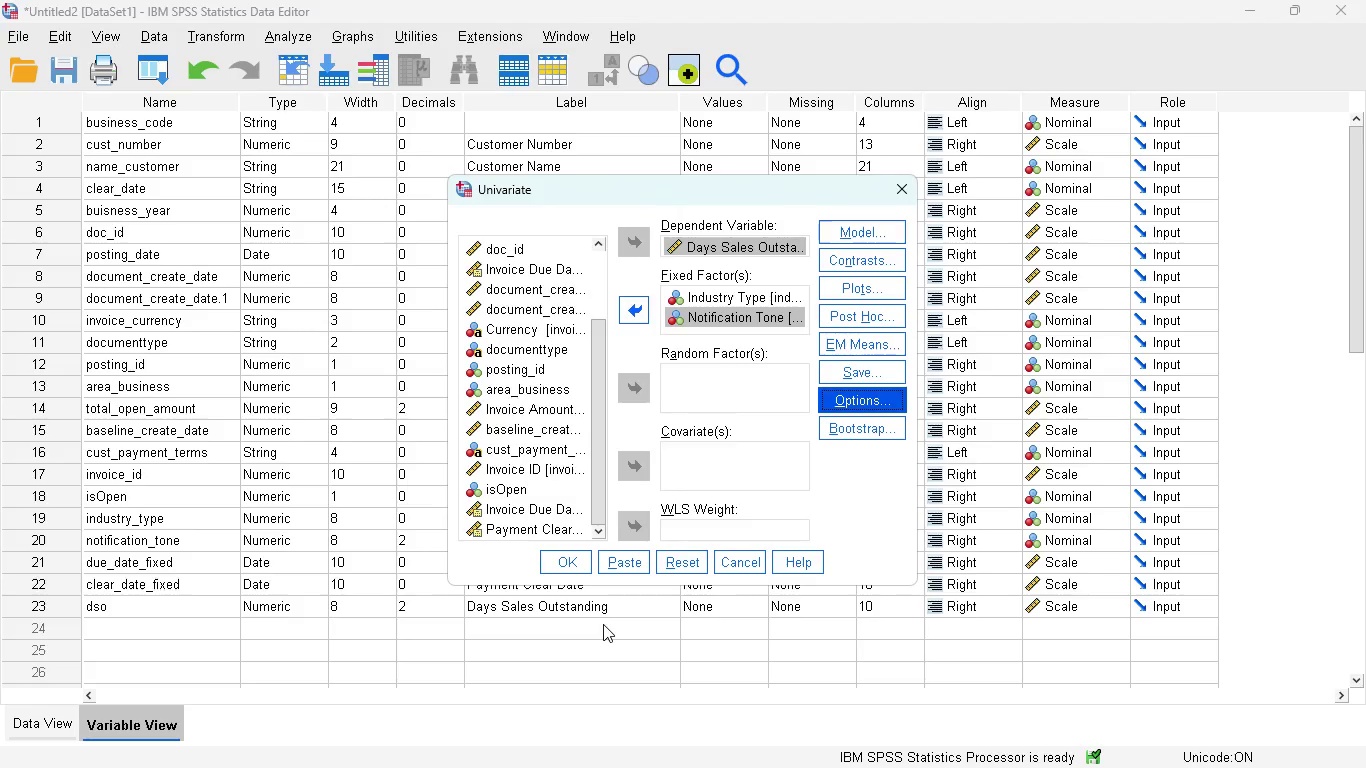 
wait(11.3)
 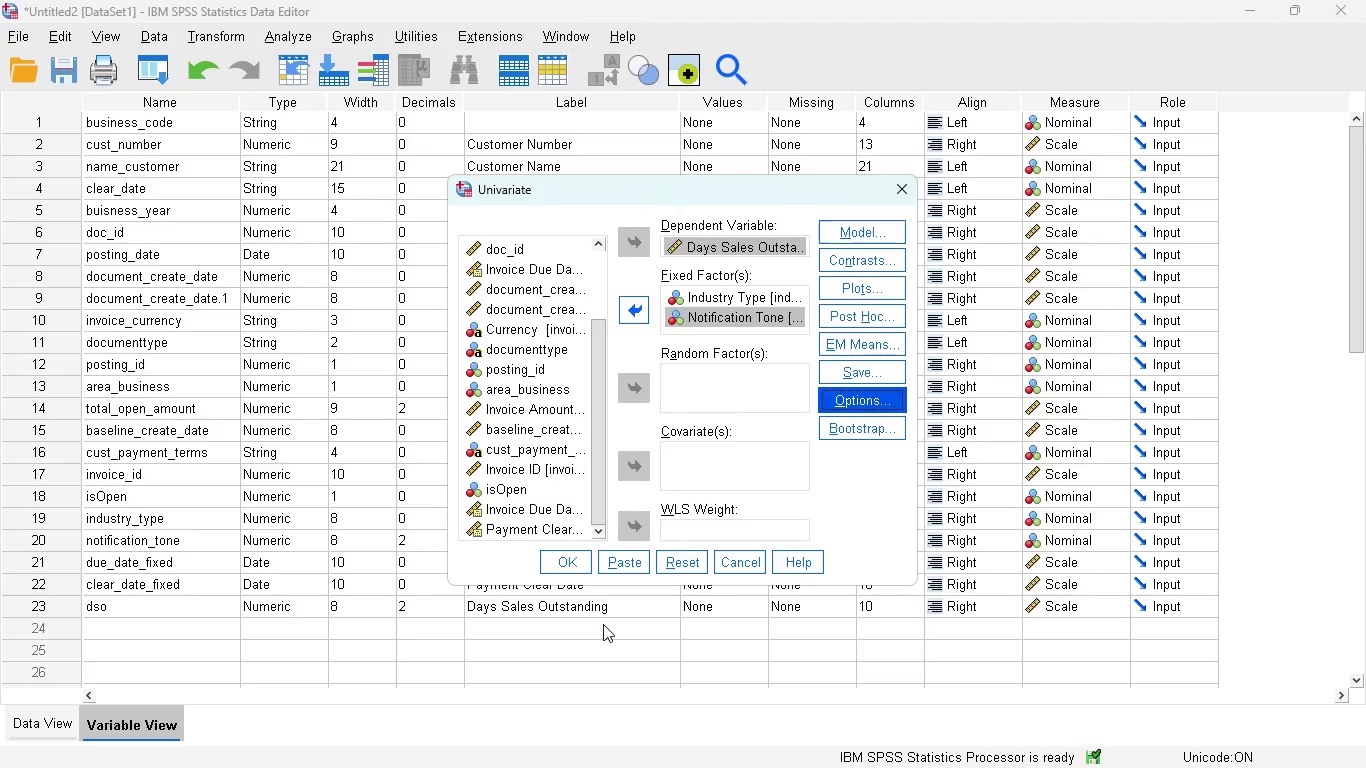 
left_click([865, 290])
 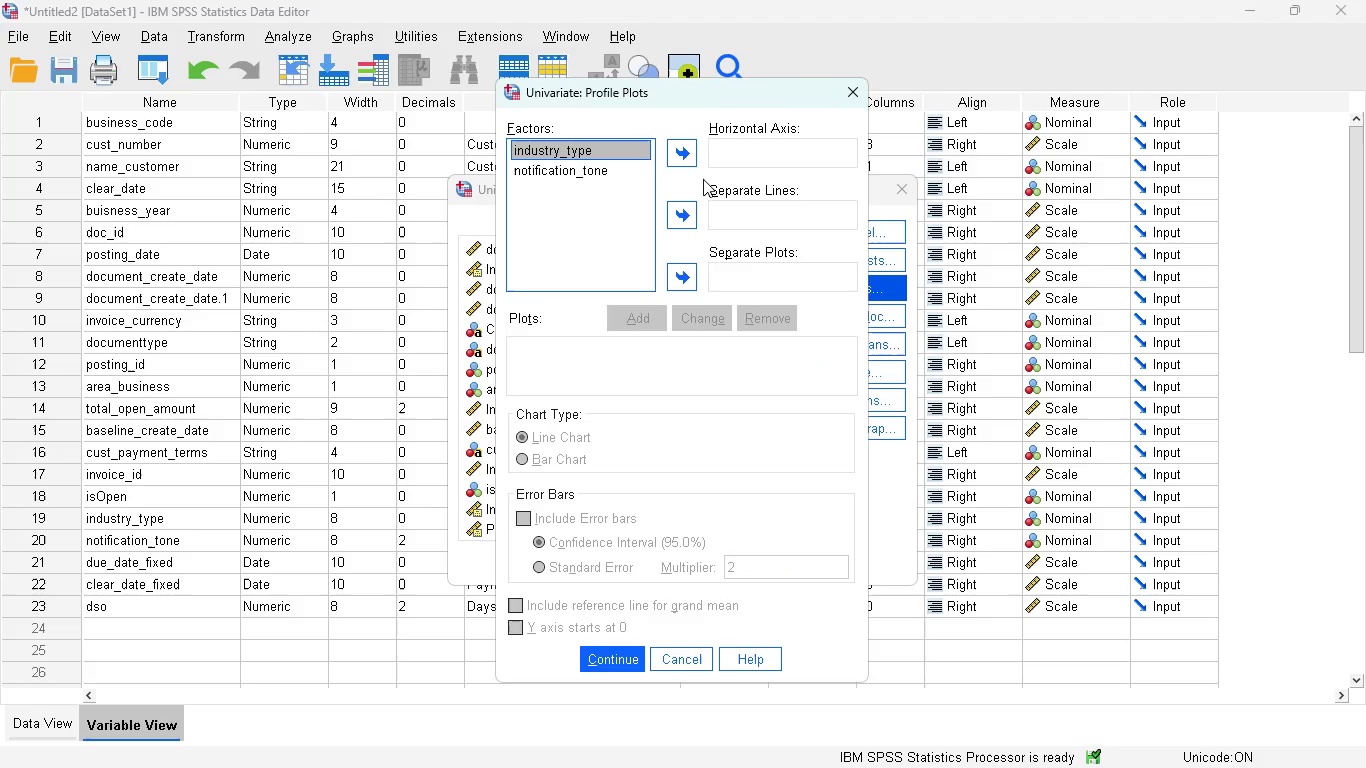 
wait(7.55)
 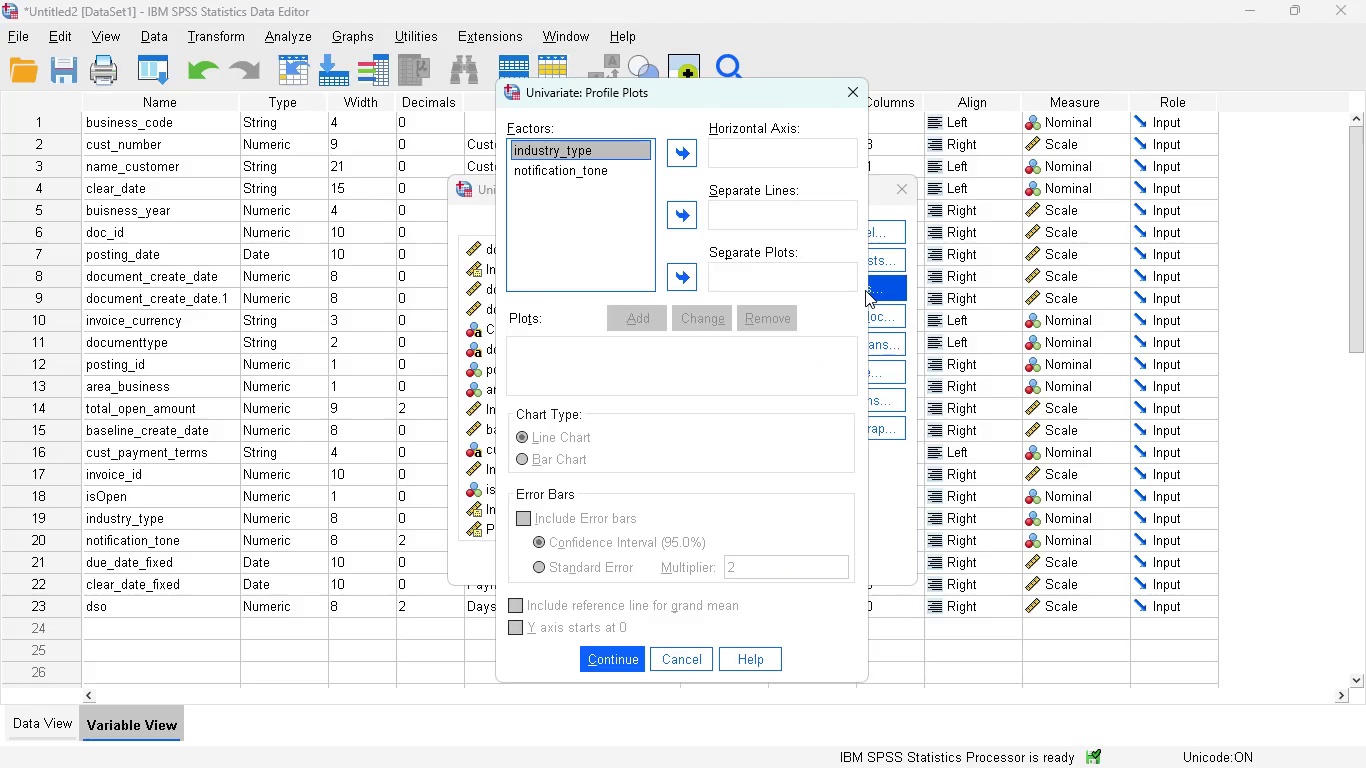 
left_click([560, 169])
 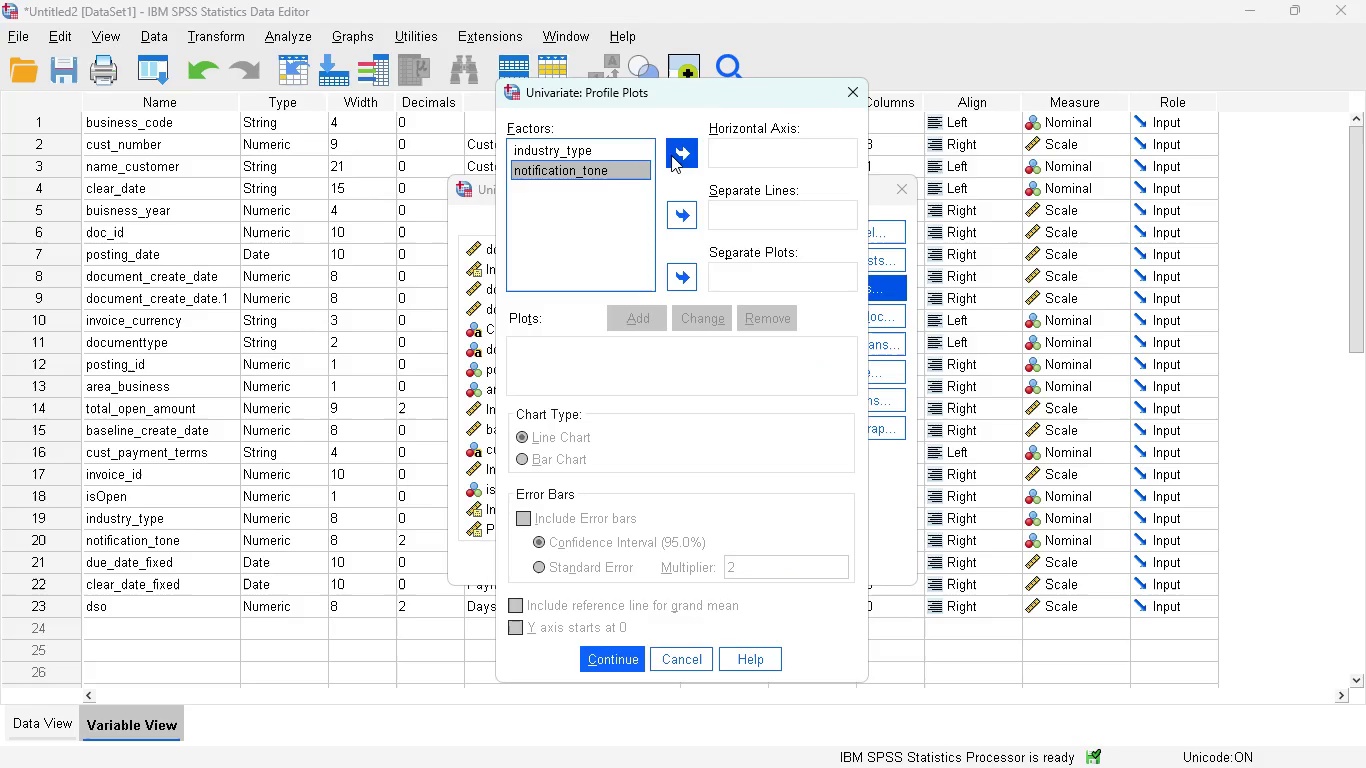 
left_click([673, 153])
 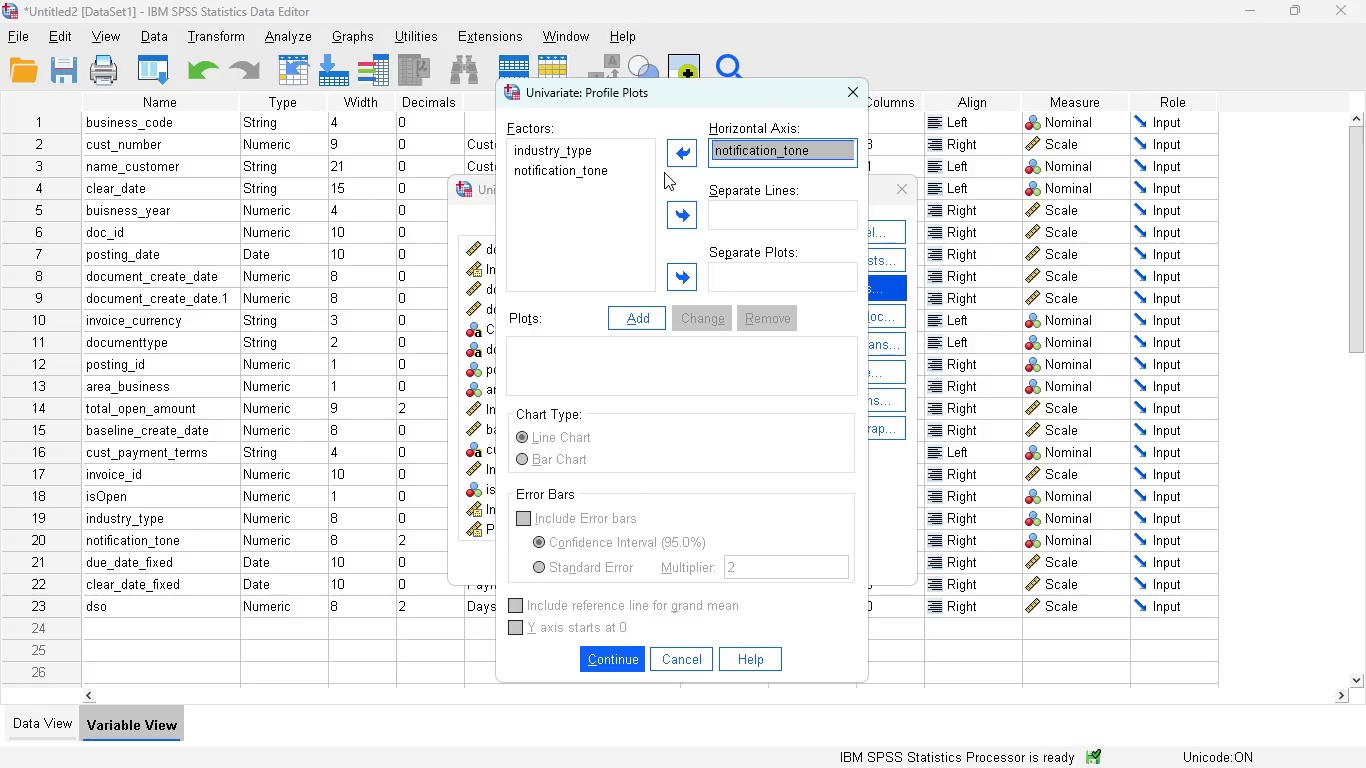 
left_click([579, 147])
 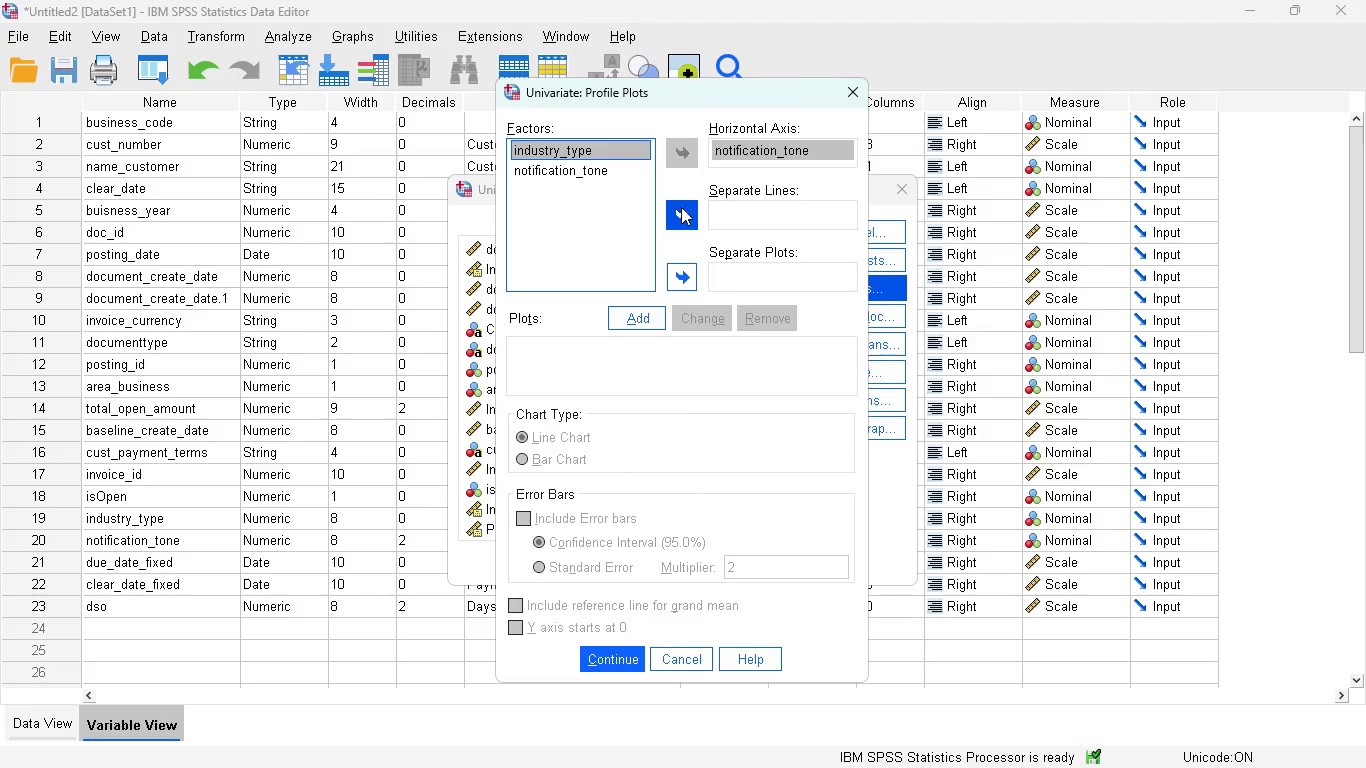 
left_click([681, 207])
 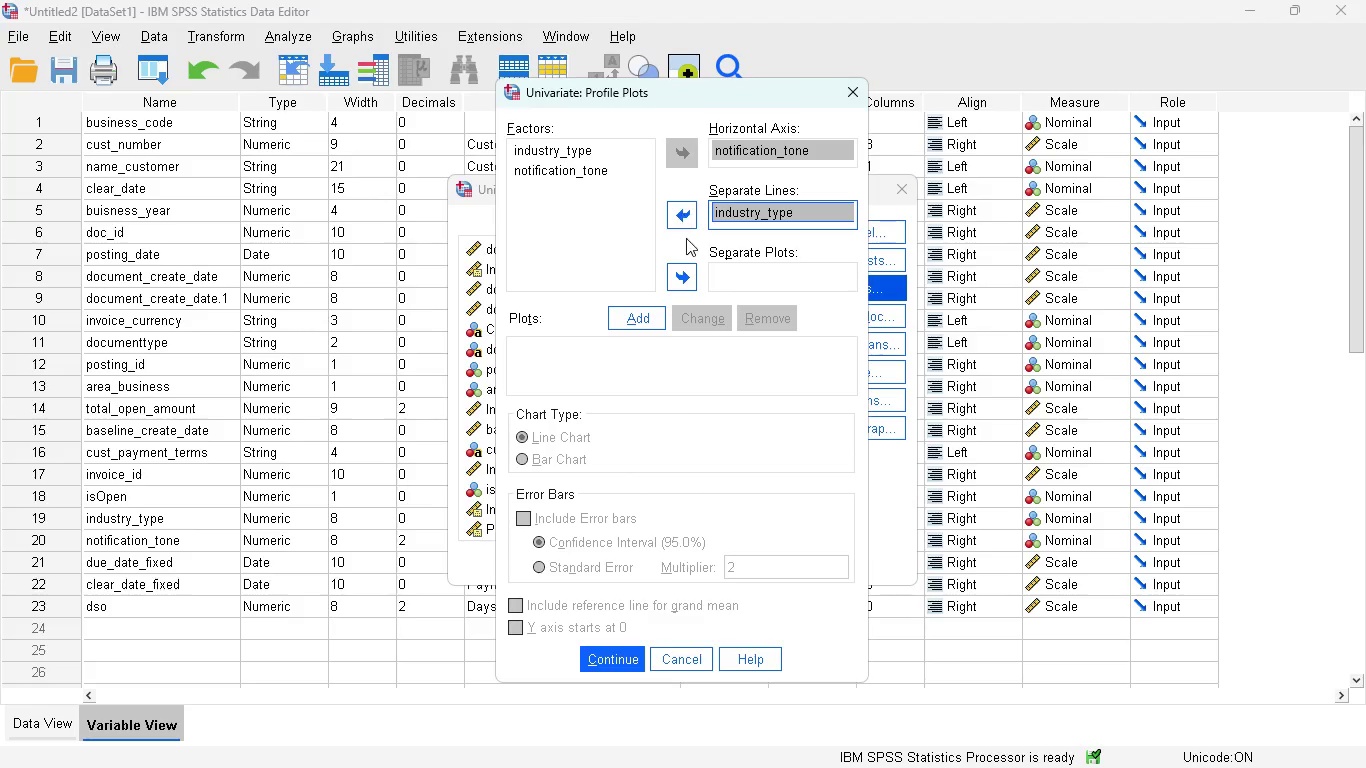 
left_click([644, 311])
 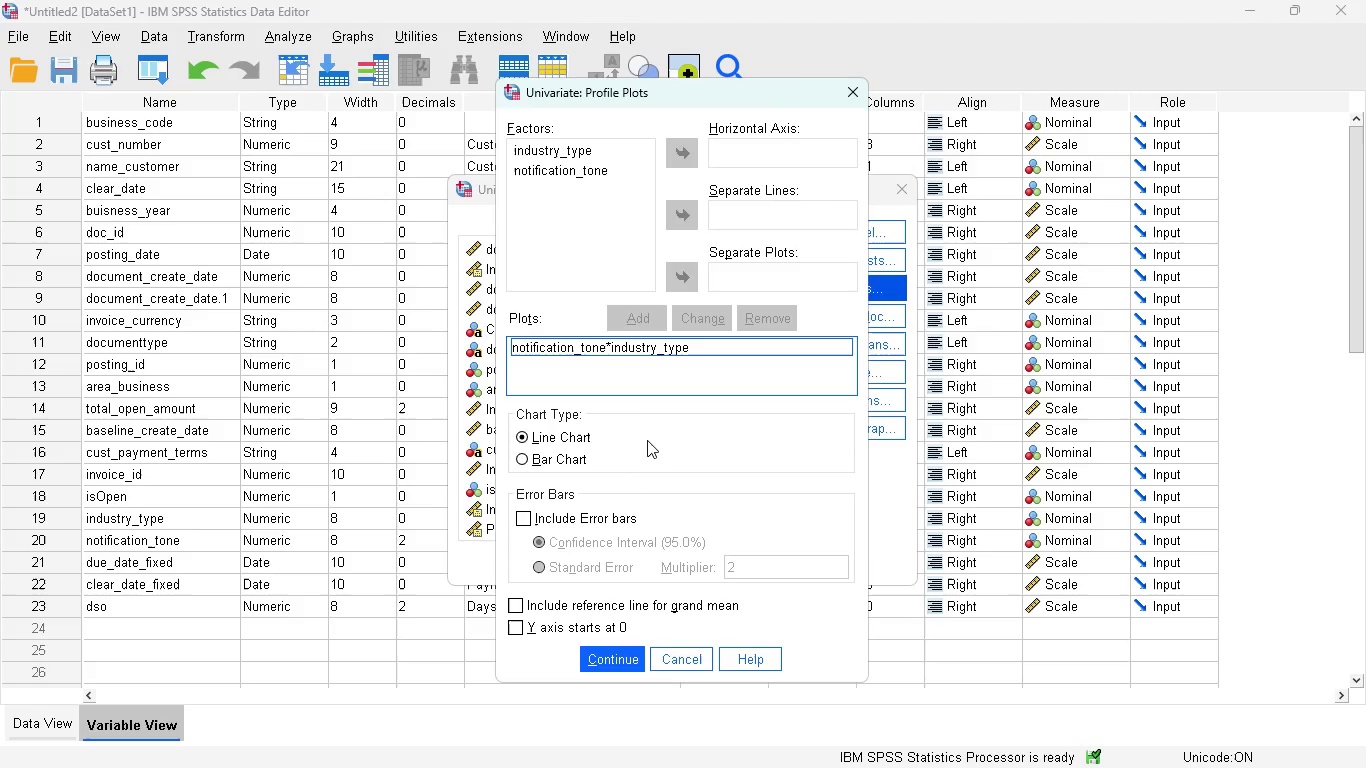 
wait(10.39)
 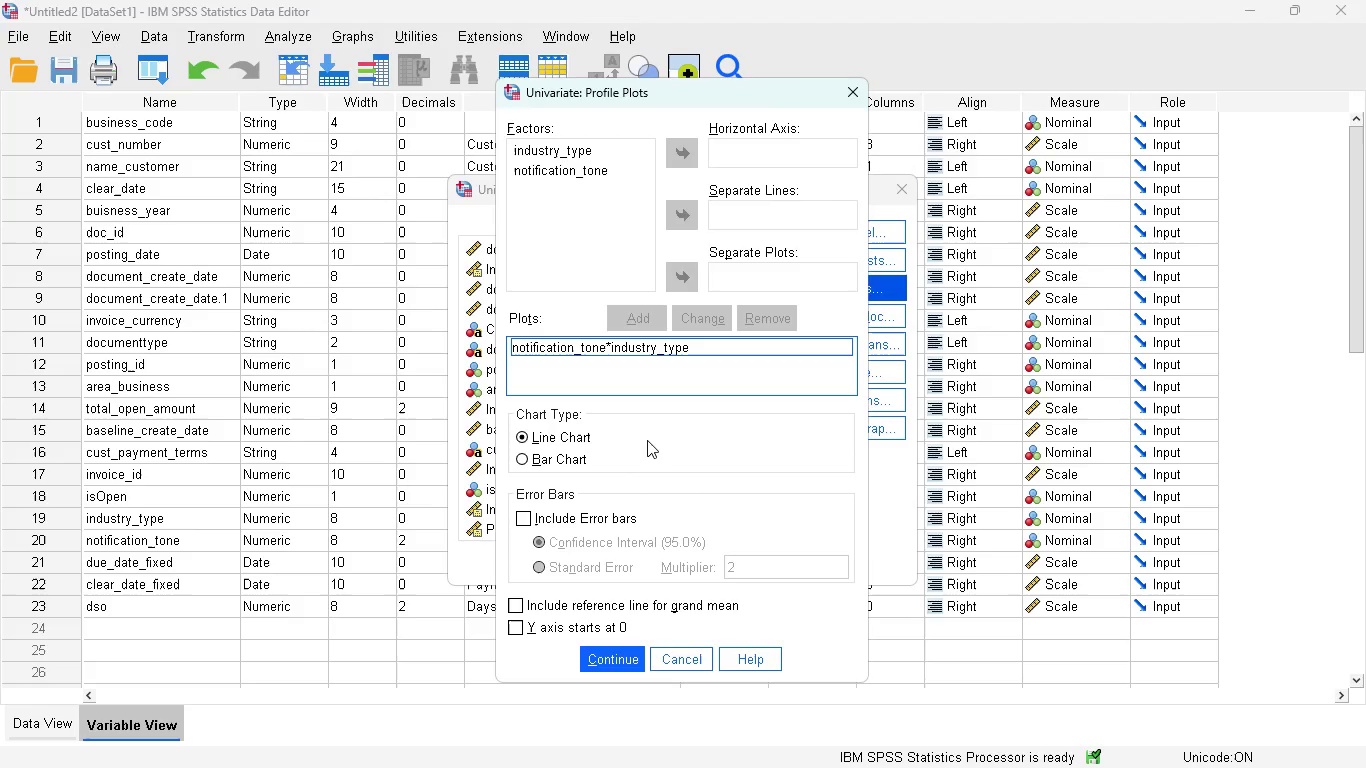 
left_click([606, 654])
 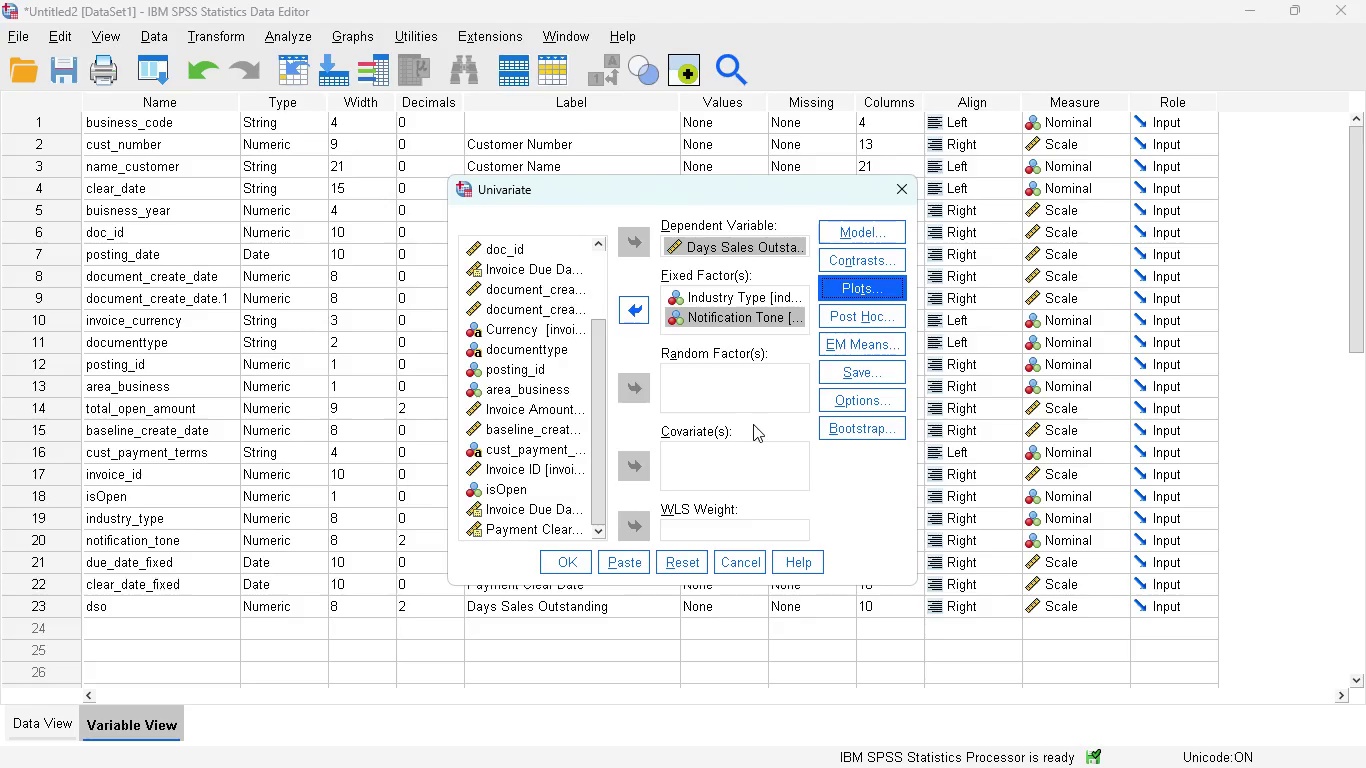 
wait(20.38)
 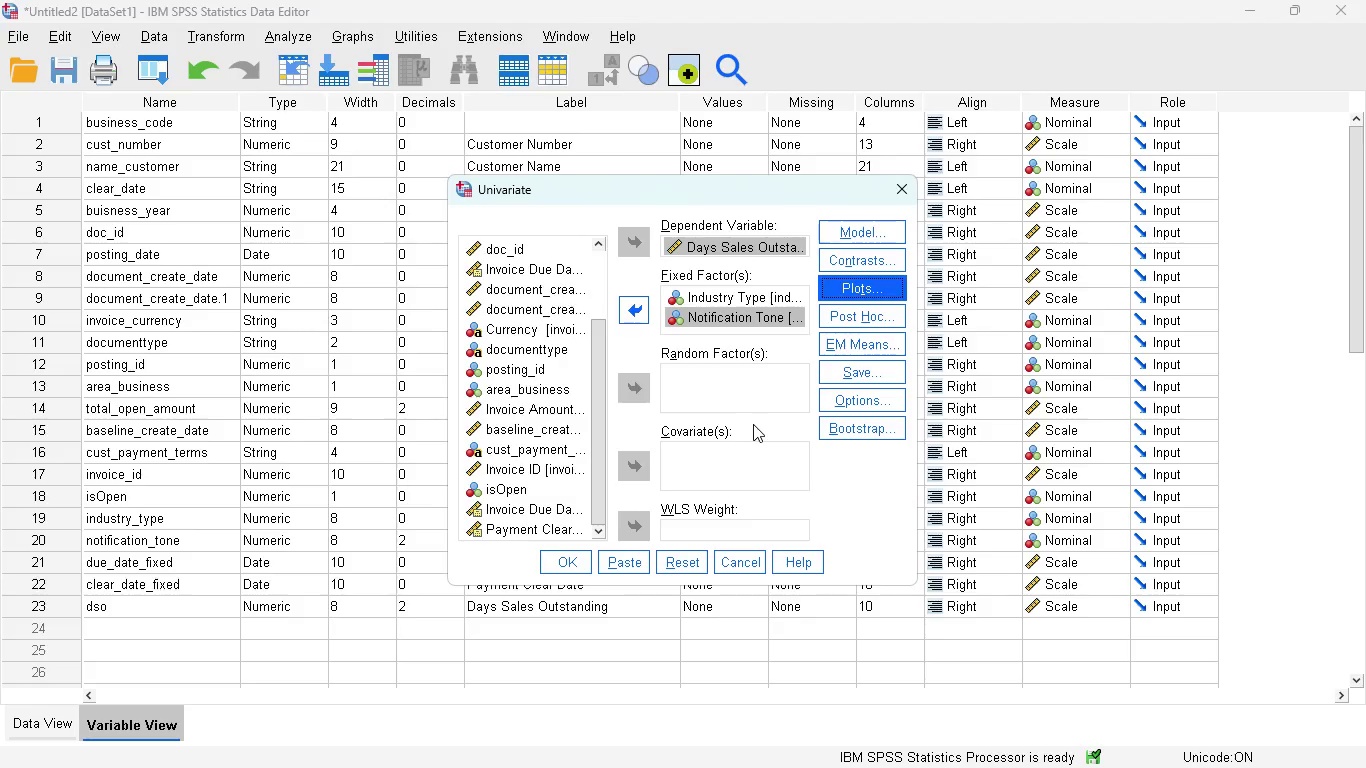 
left_click([627, 554])
 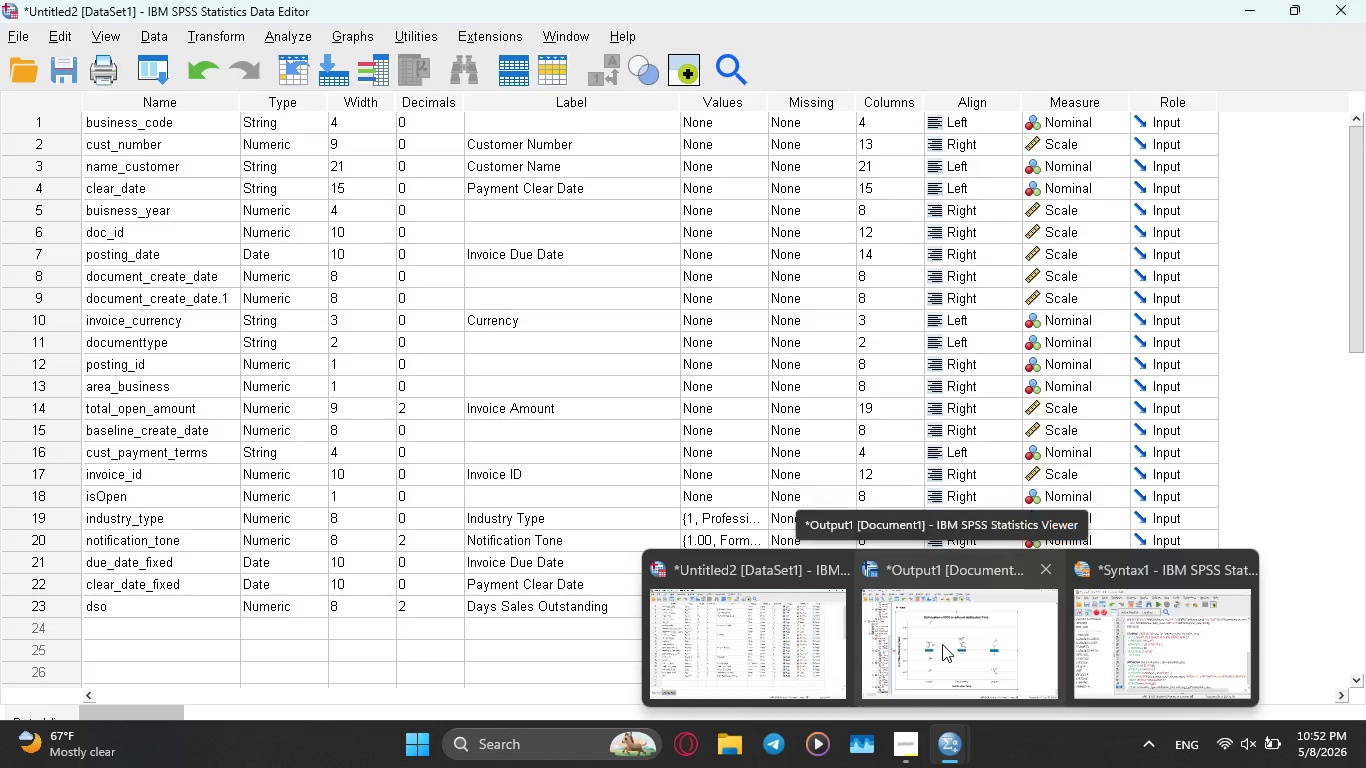 
left_click([1154, 598])
 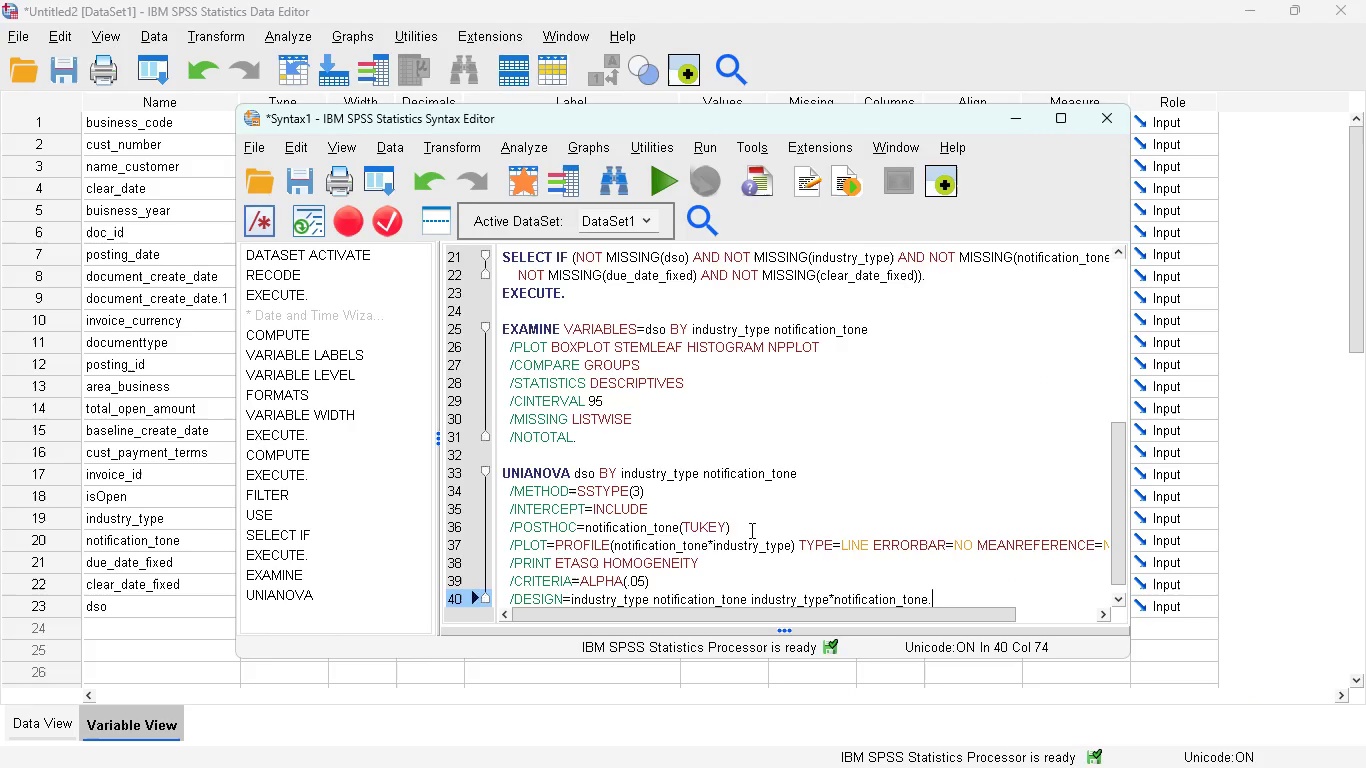 
scroll: coordinate [750, 530], scroll_direction: down, amount: 7.0
 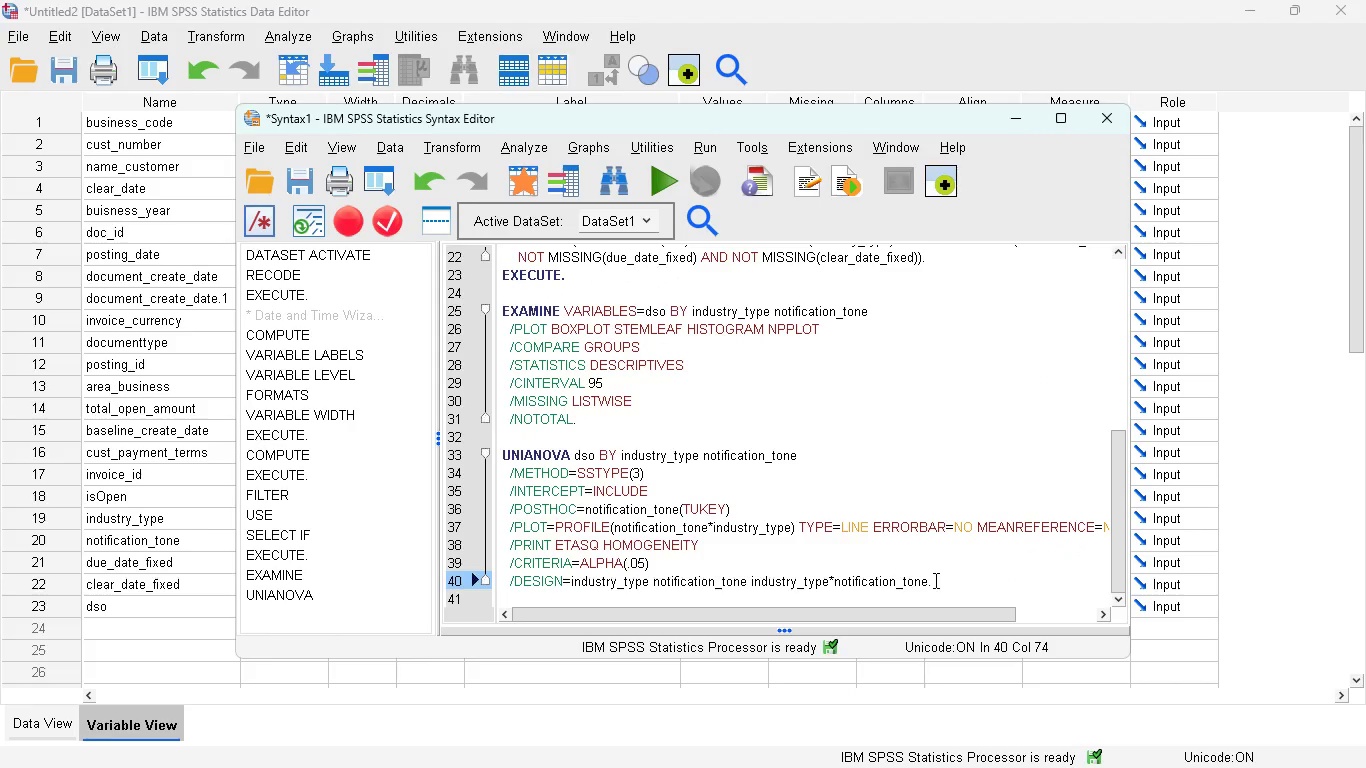 
left_click_drag(start_coordinate=[934, 580], to_coordinate=[474, 456])
 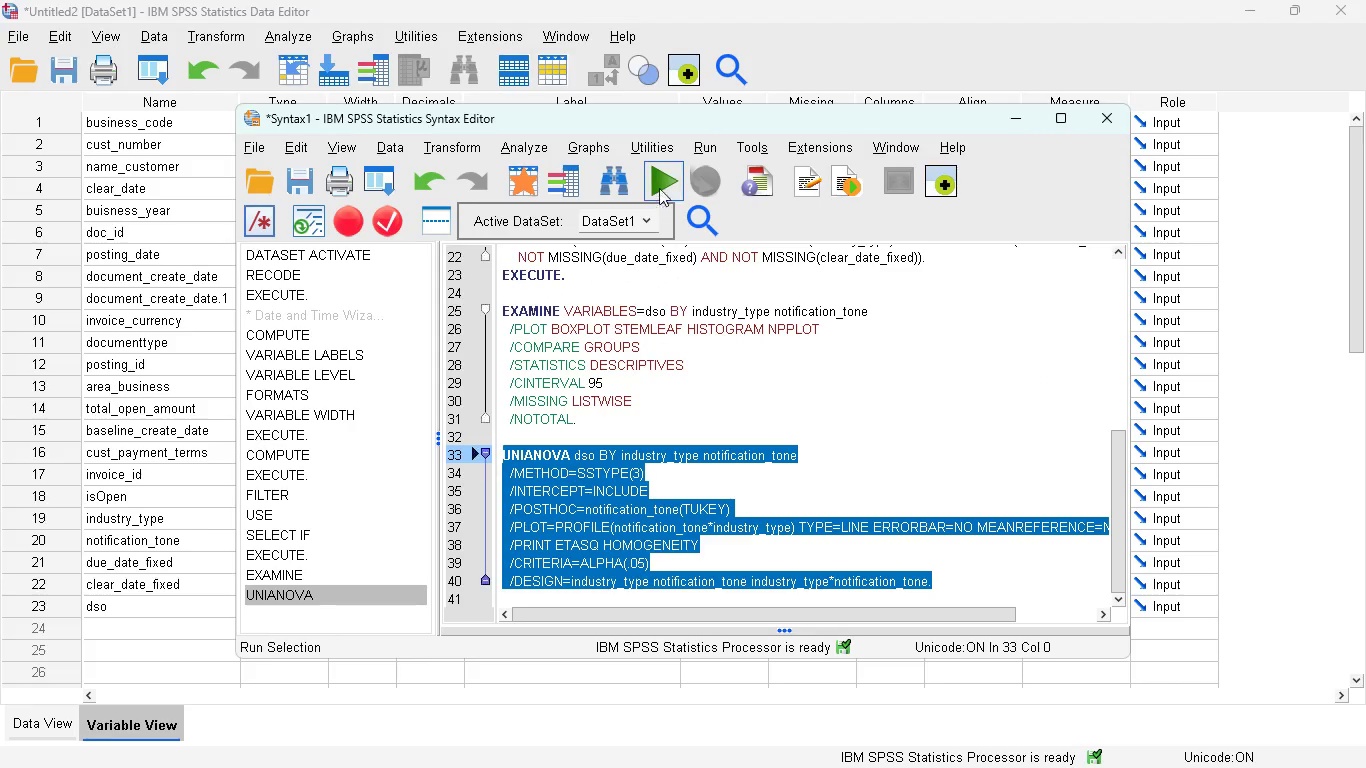 
left_click([659, 183])
 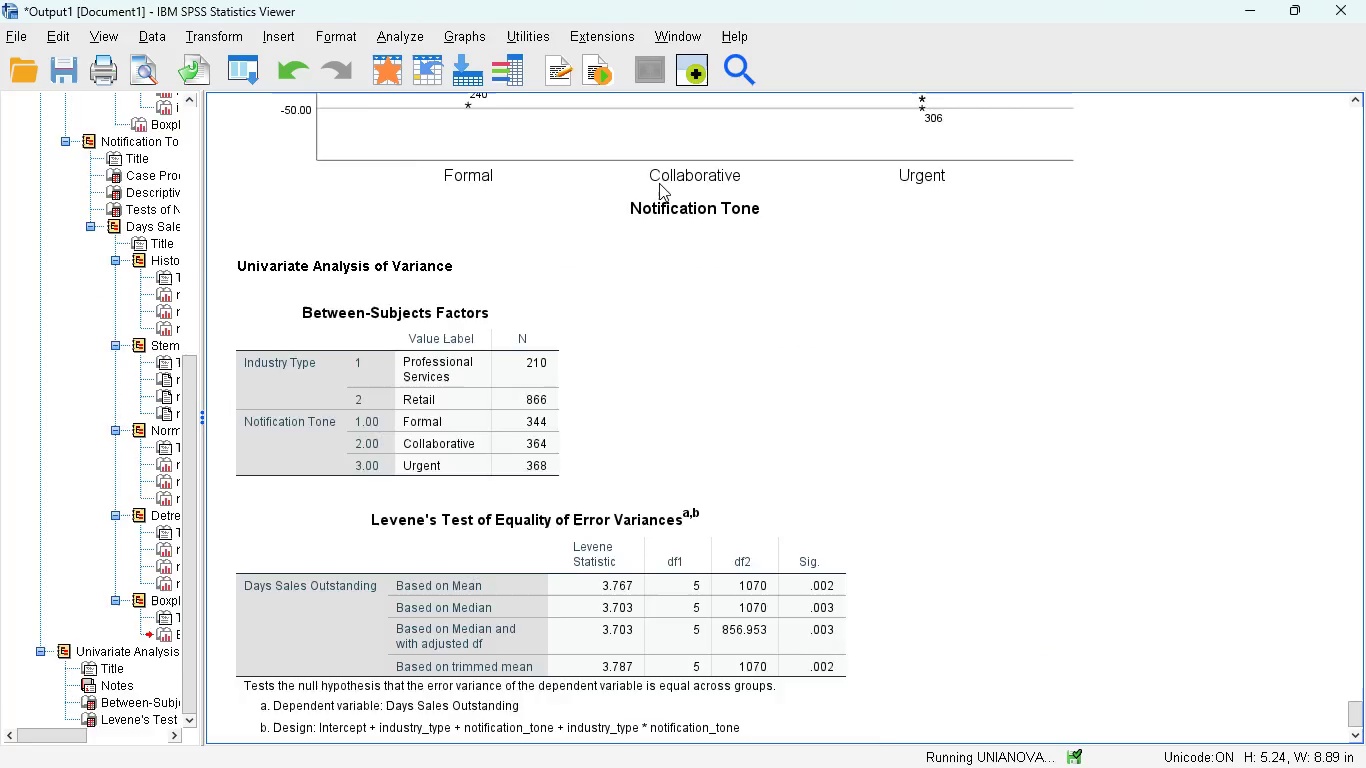 
mouse_move([693, 380])
 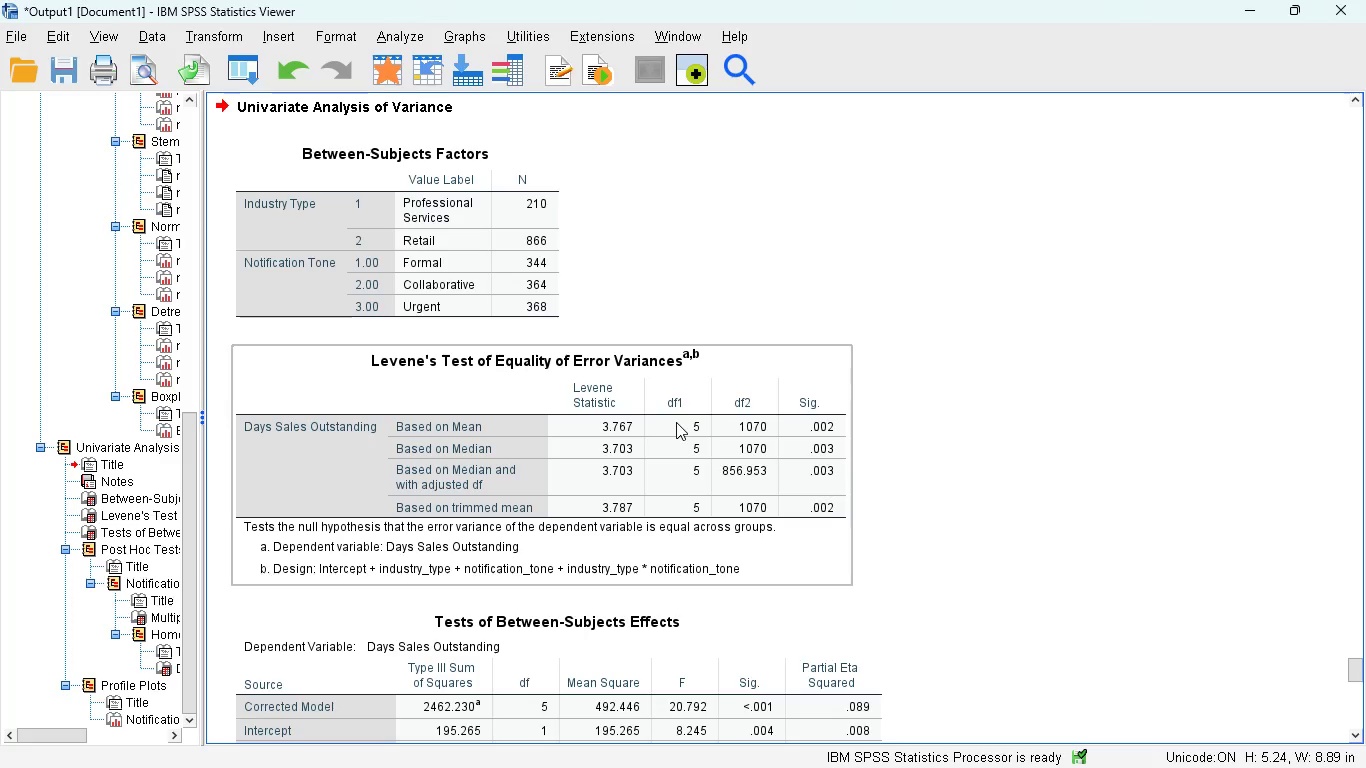 
wait(12.04)
 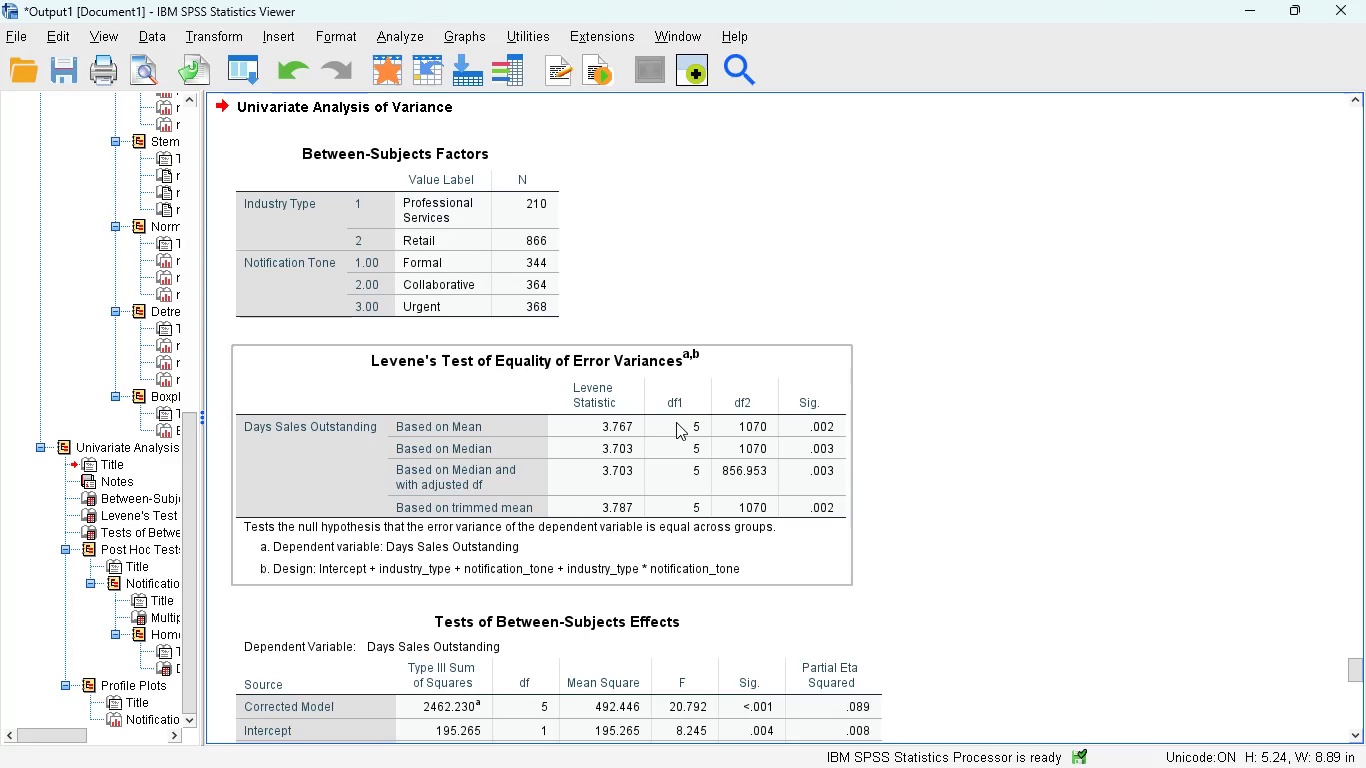 
scroll: coordinate [829, 426], scroll_direction: down, amount: 20.0
 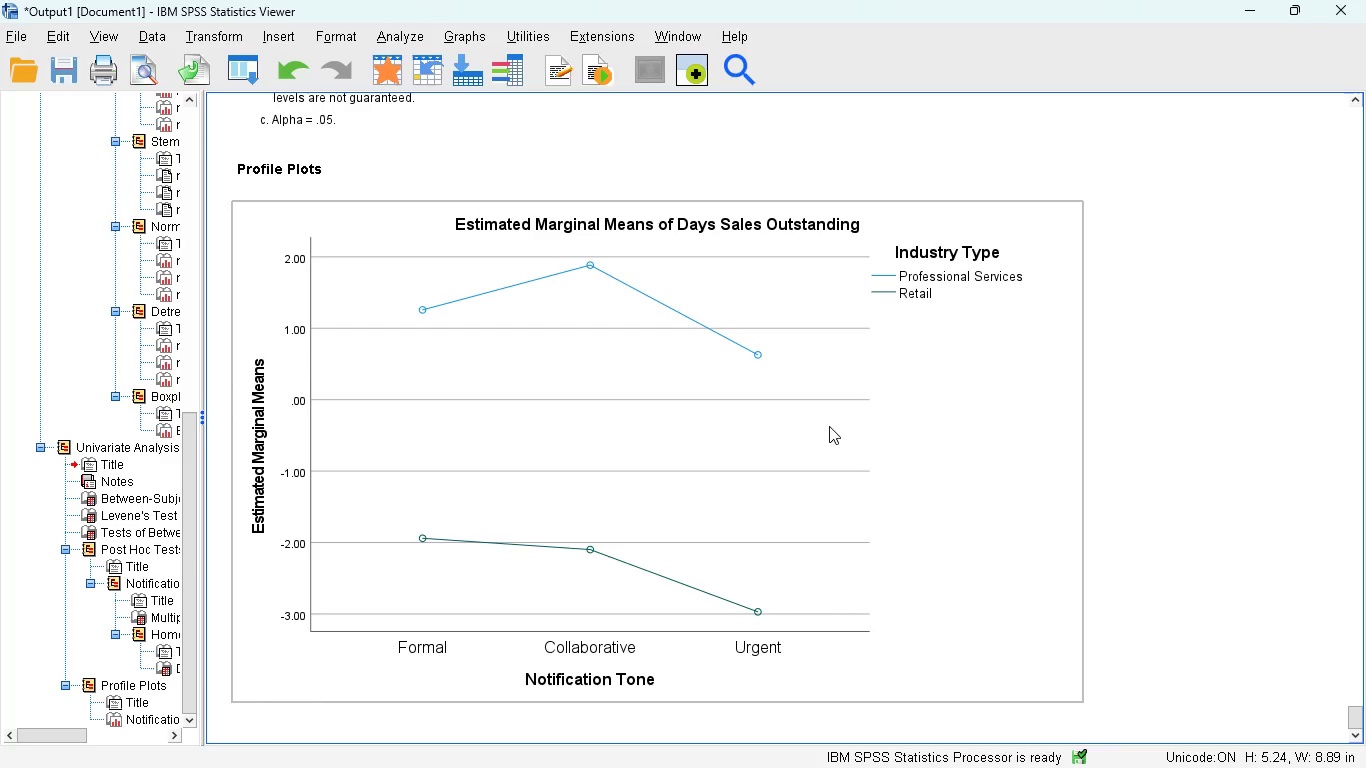 
wait(27.38)
 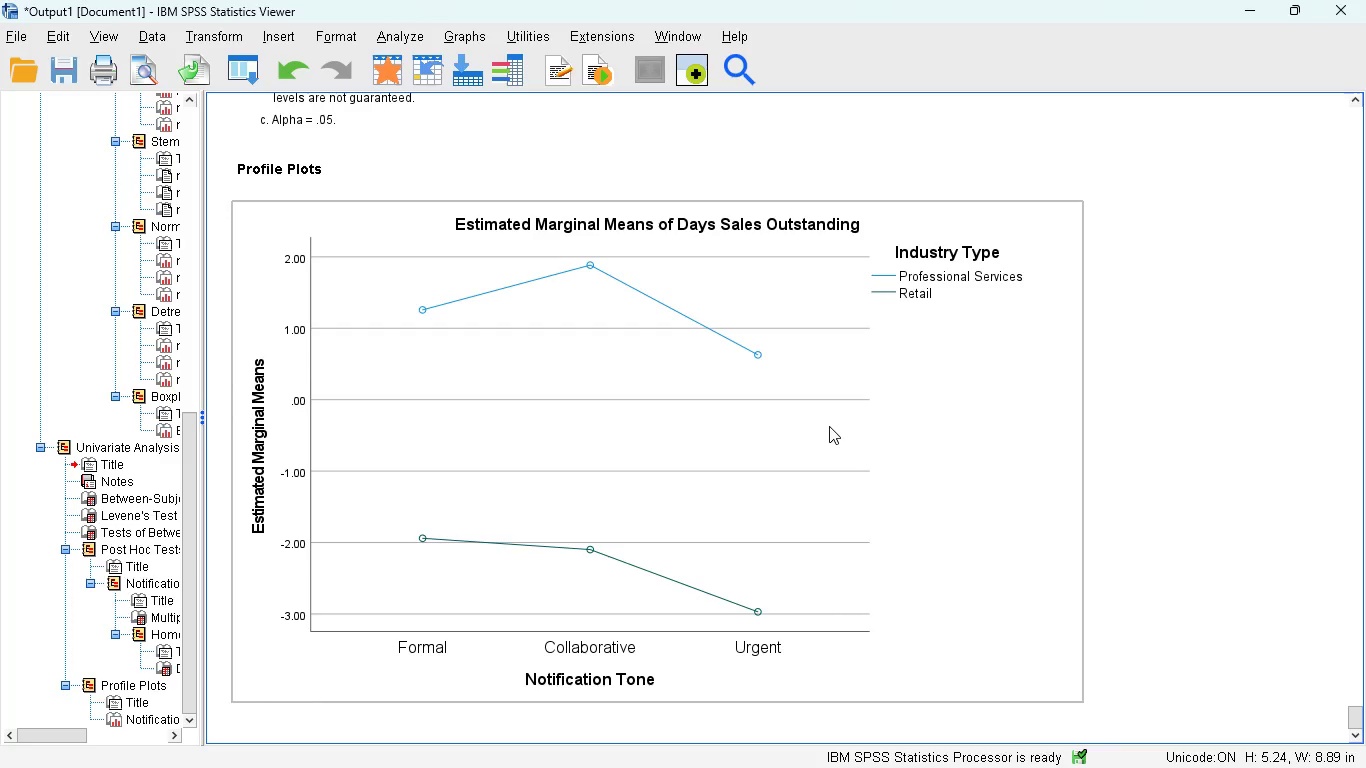 
scroll: coordinate [829, 426], scroll_direction: down, amount: 5.0
 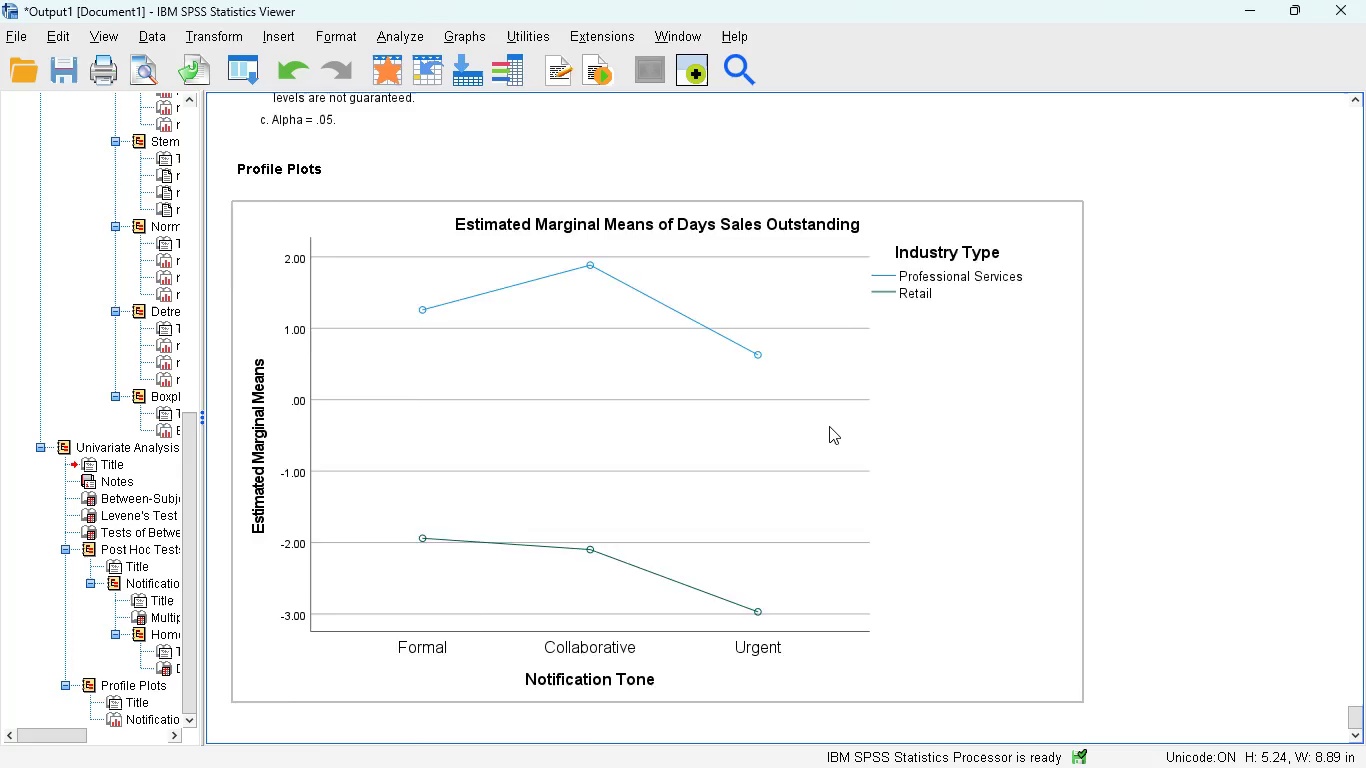 
scroll: coordinate [829, 426], scroll_direction: up, amount: 24.0
 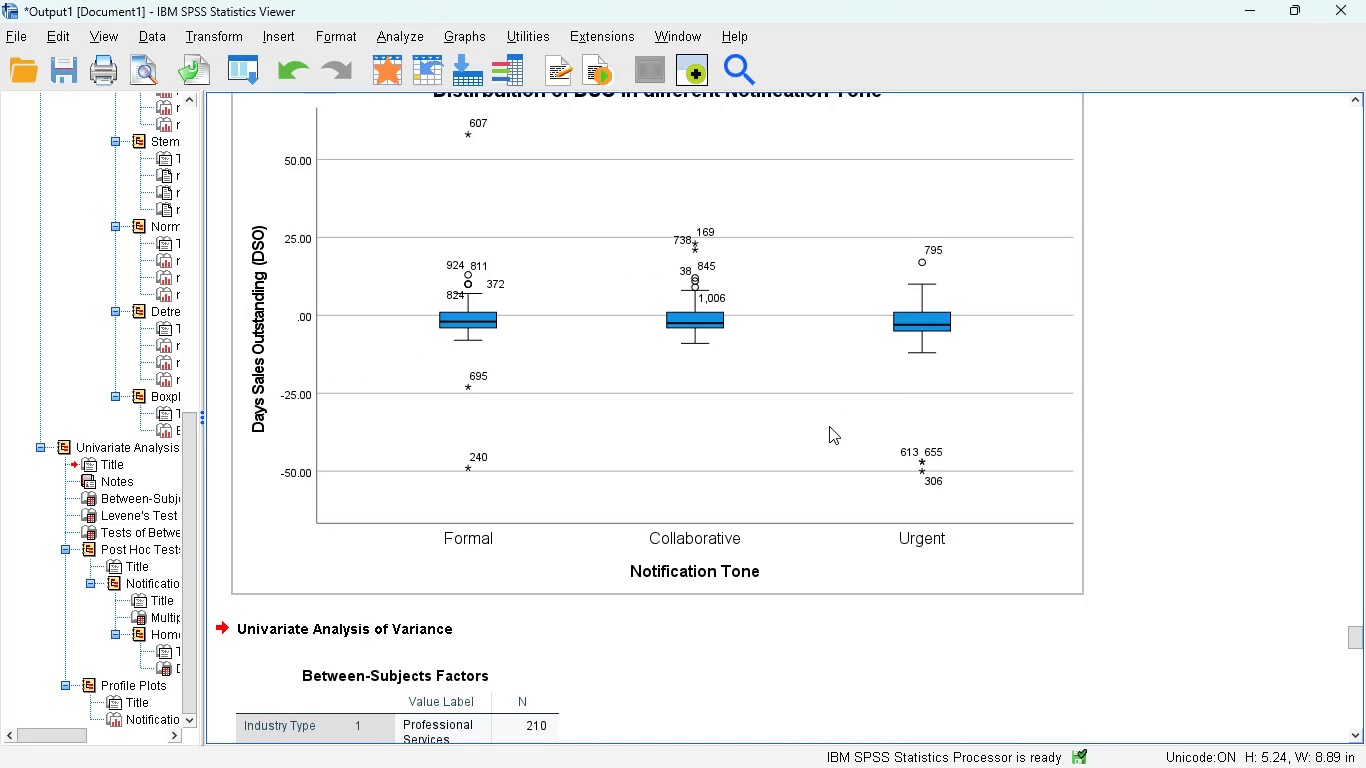 
scroll: coordinate [829, 426], scroll_direction: none, amount: 0.0
 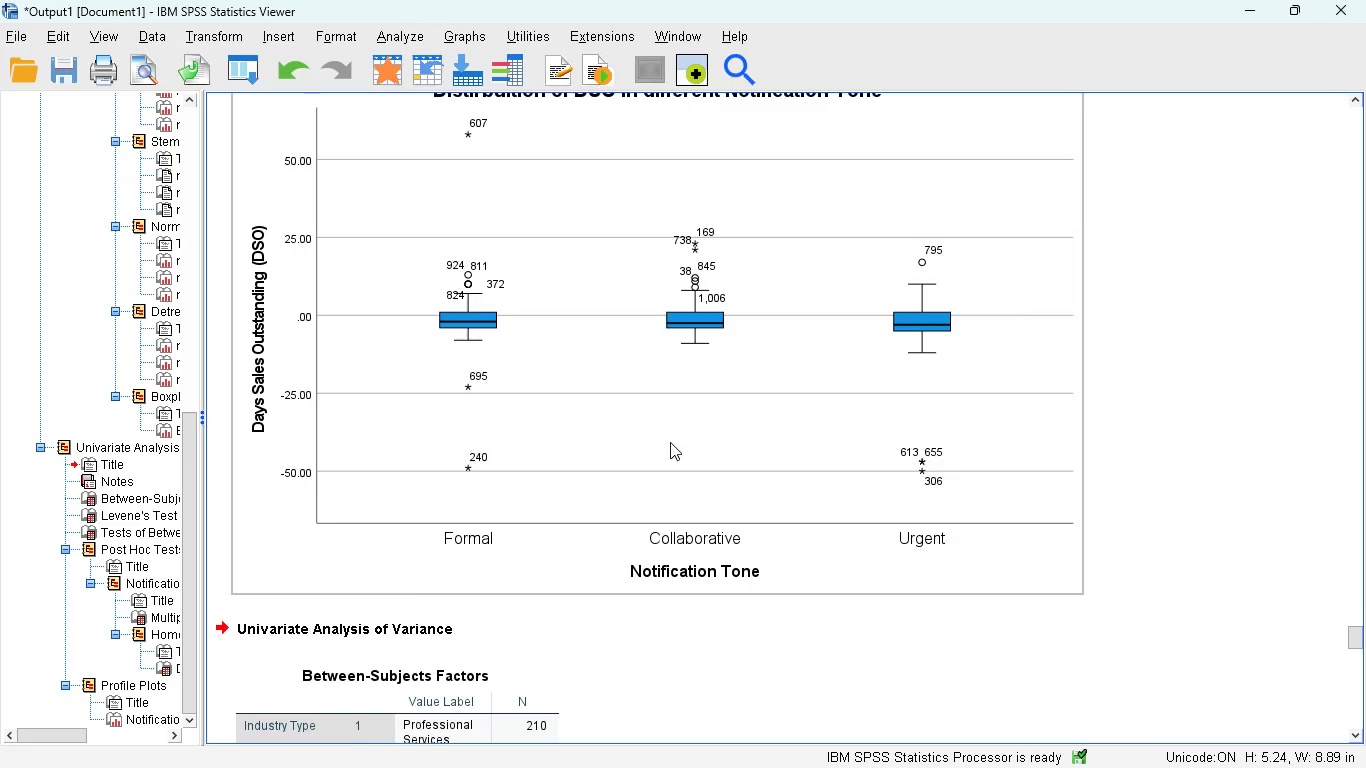 
scroll: coordinate [670, 442], scroll_direction: down, amount: 15.0
 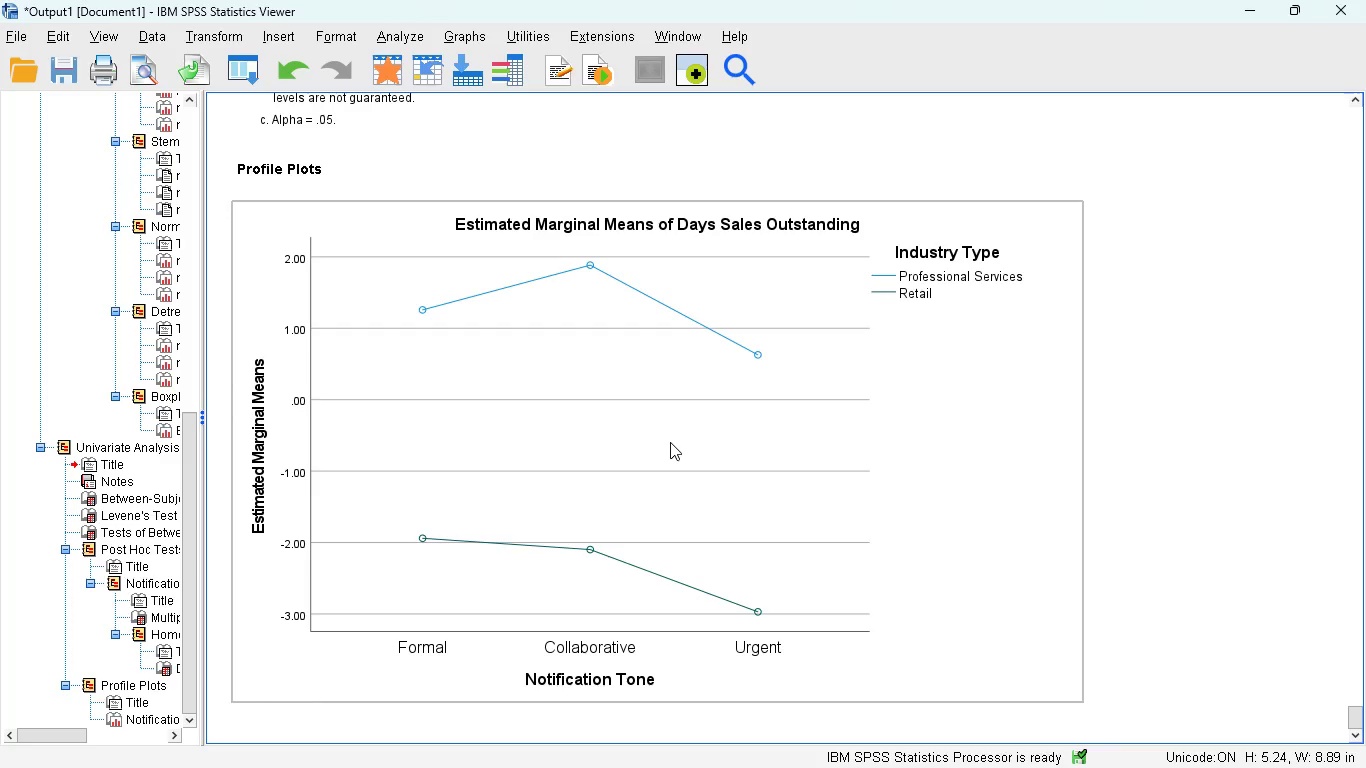 
wait(6.4)
 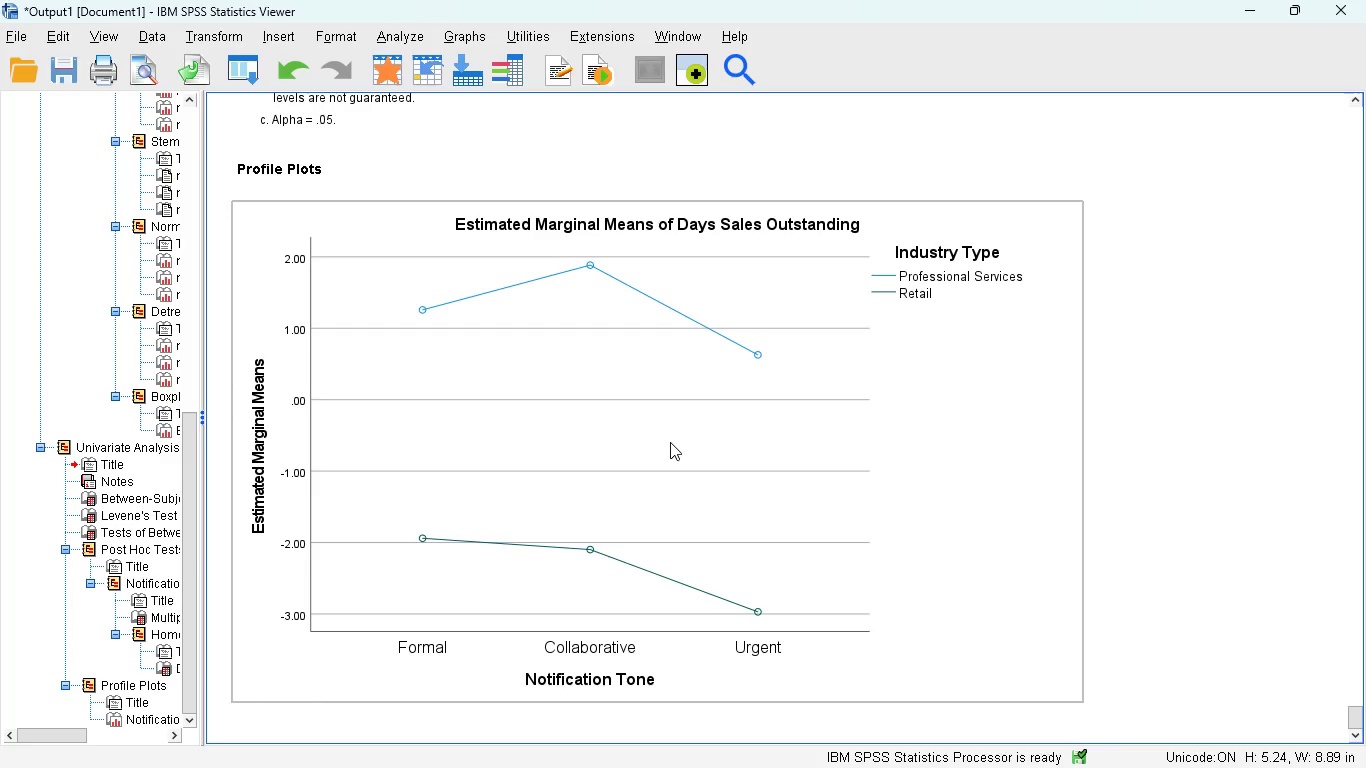 
mouse_move([753, 408])
 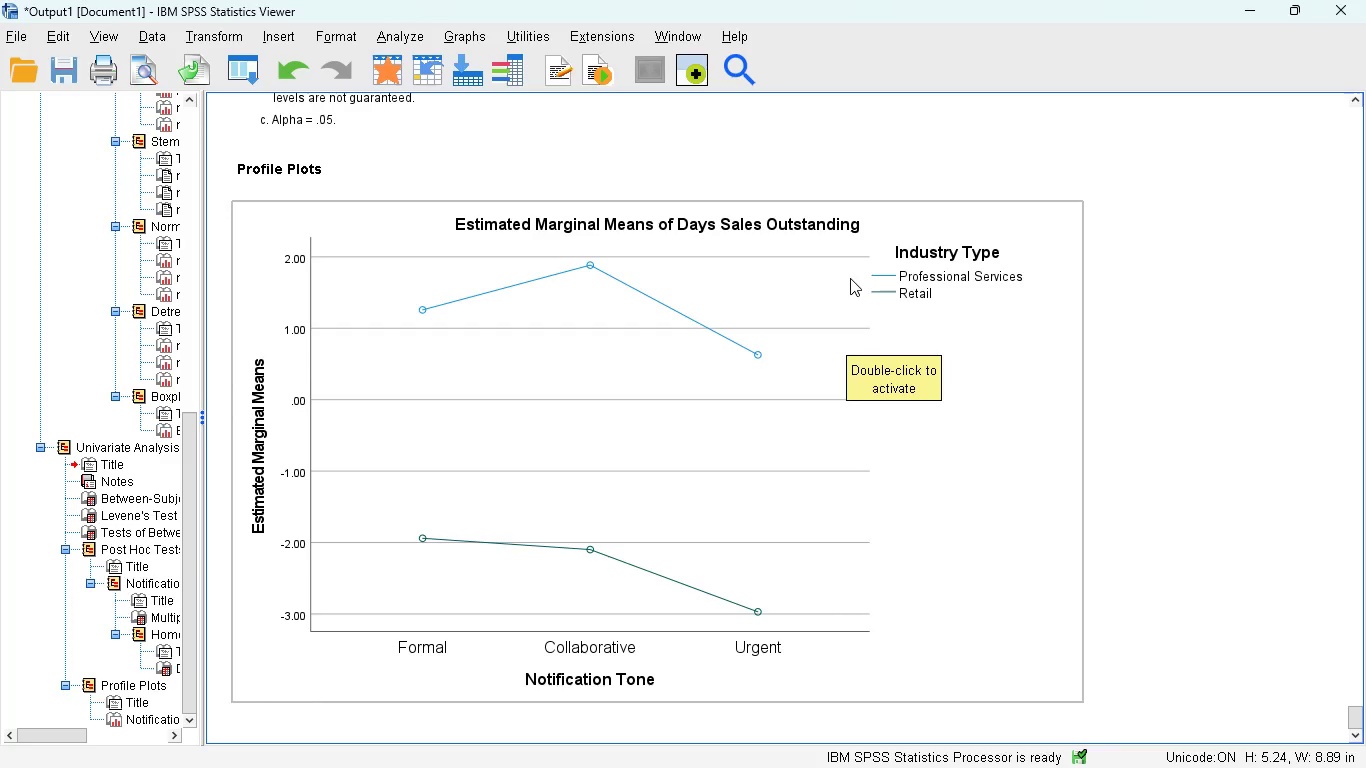 
wait(13.24)
 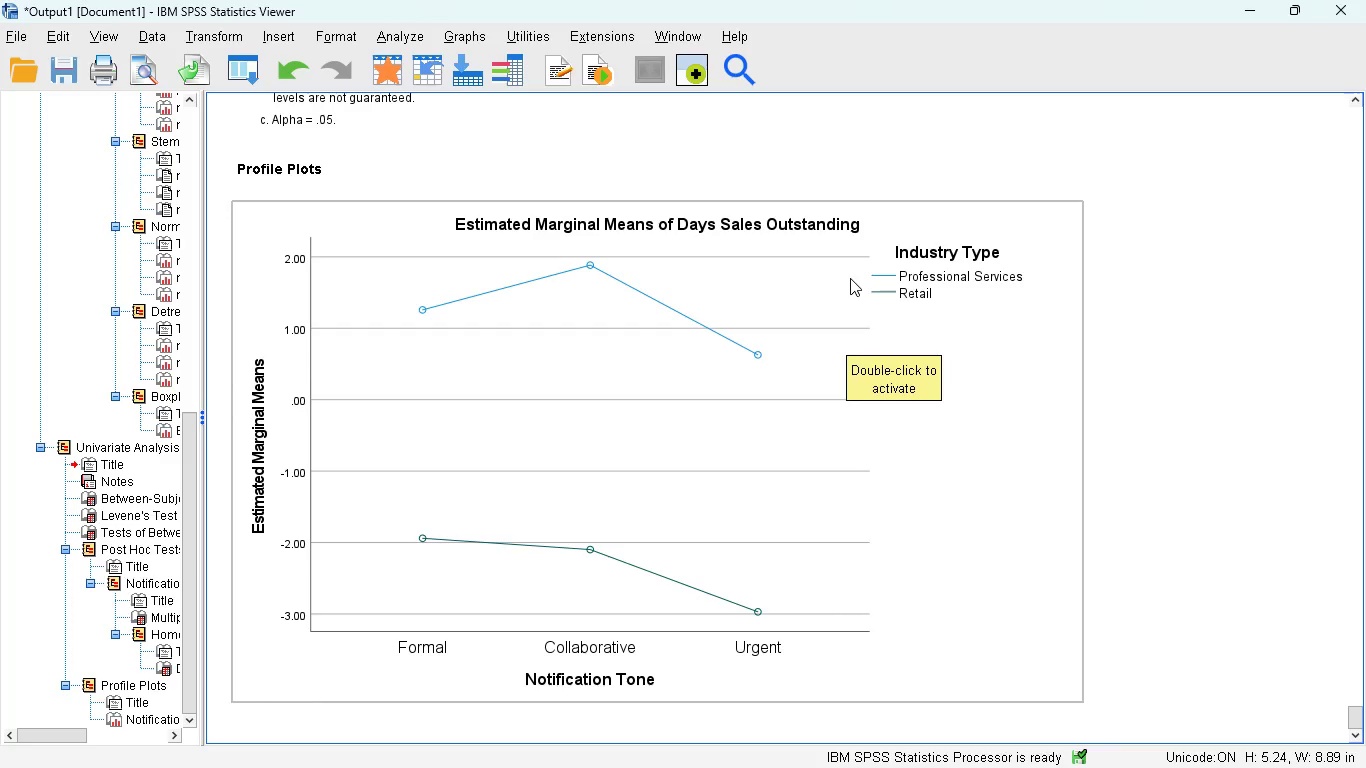 
double_click([856, 215])
 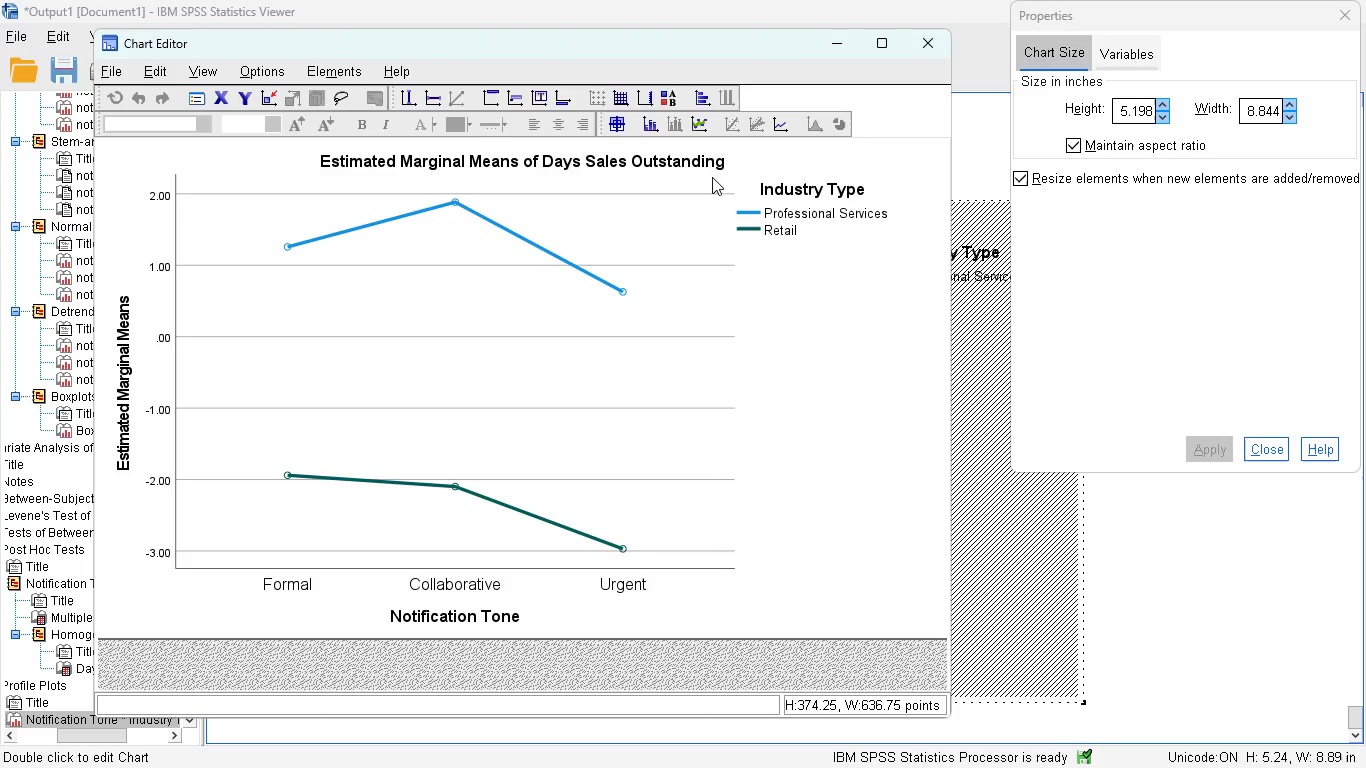 
left_click([706, 164])
 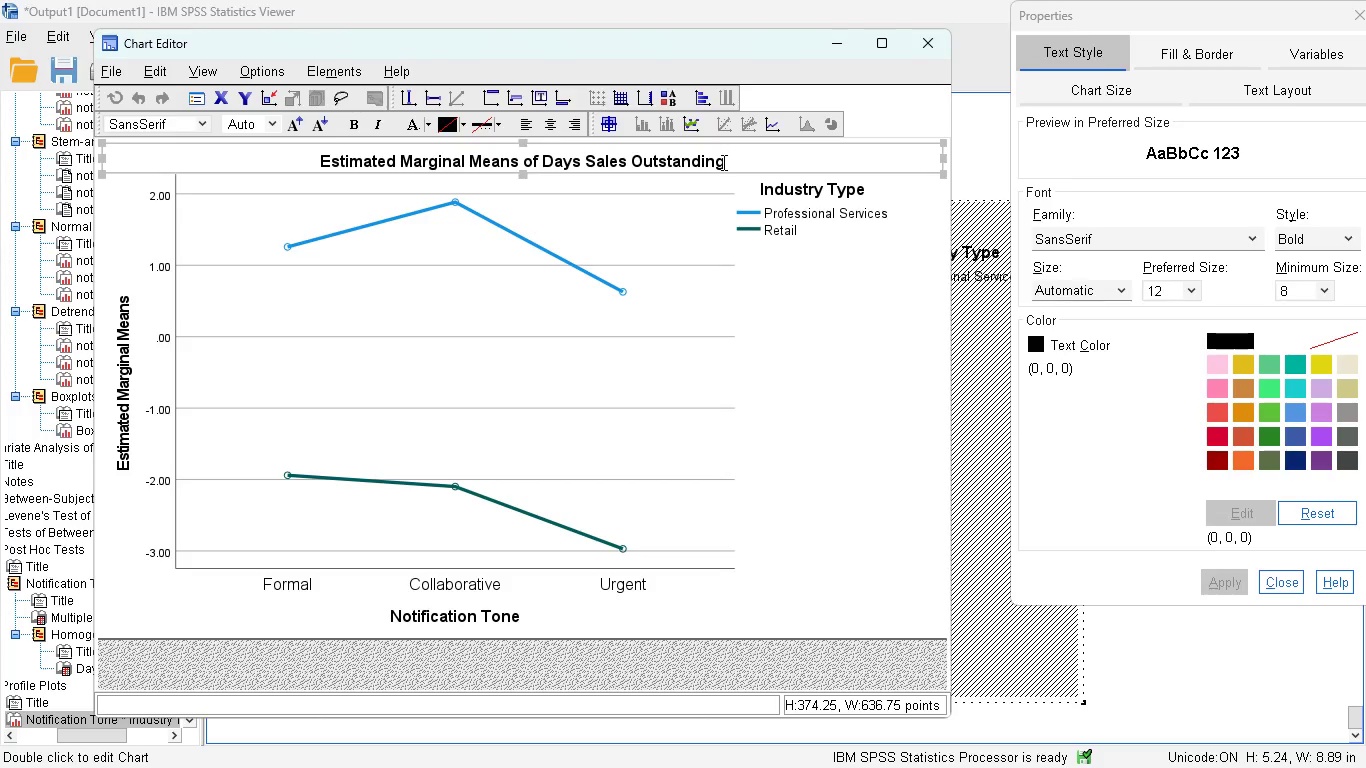 
left_click([722, 162])
 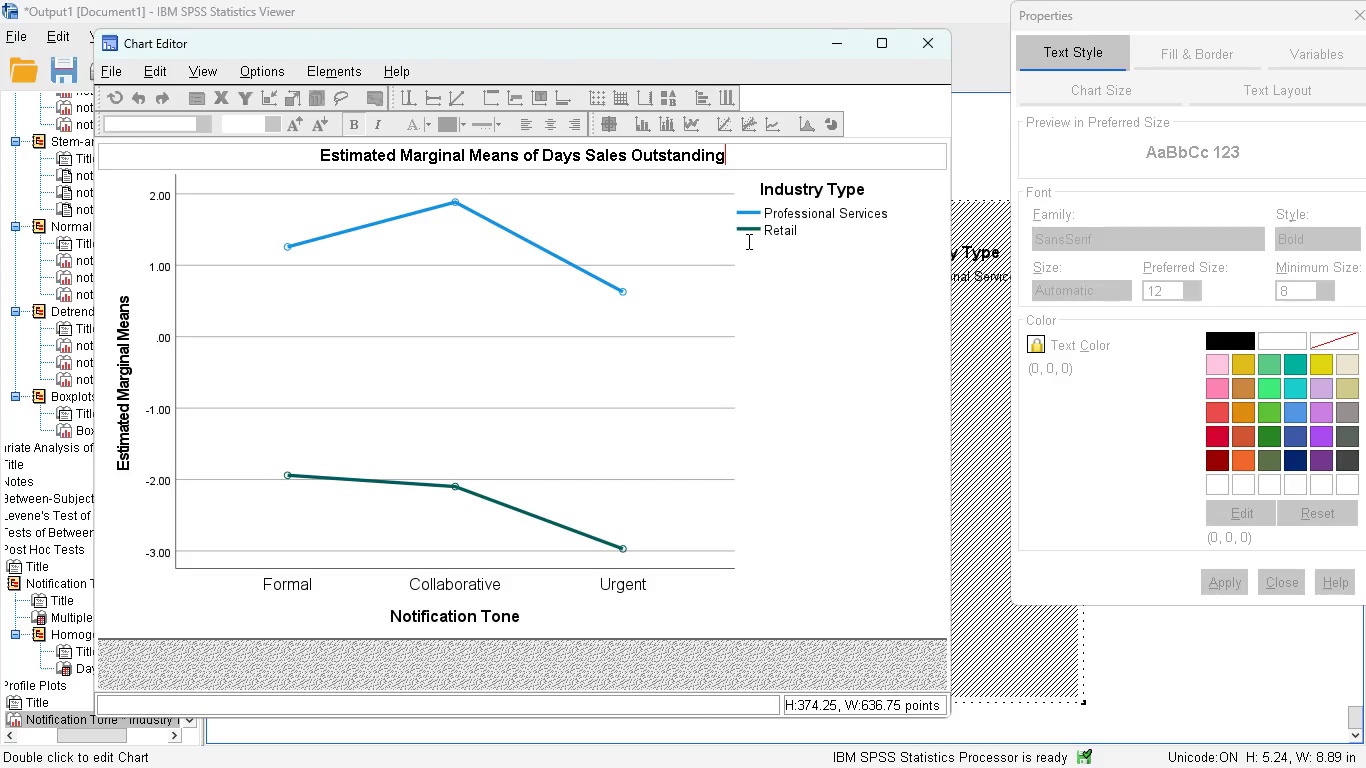 
hold_key(key=Backspace, duration=1.5)
 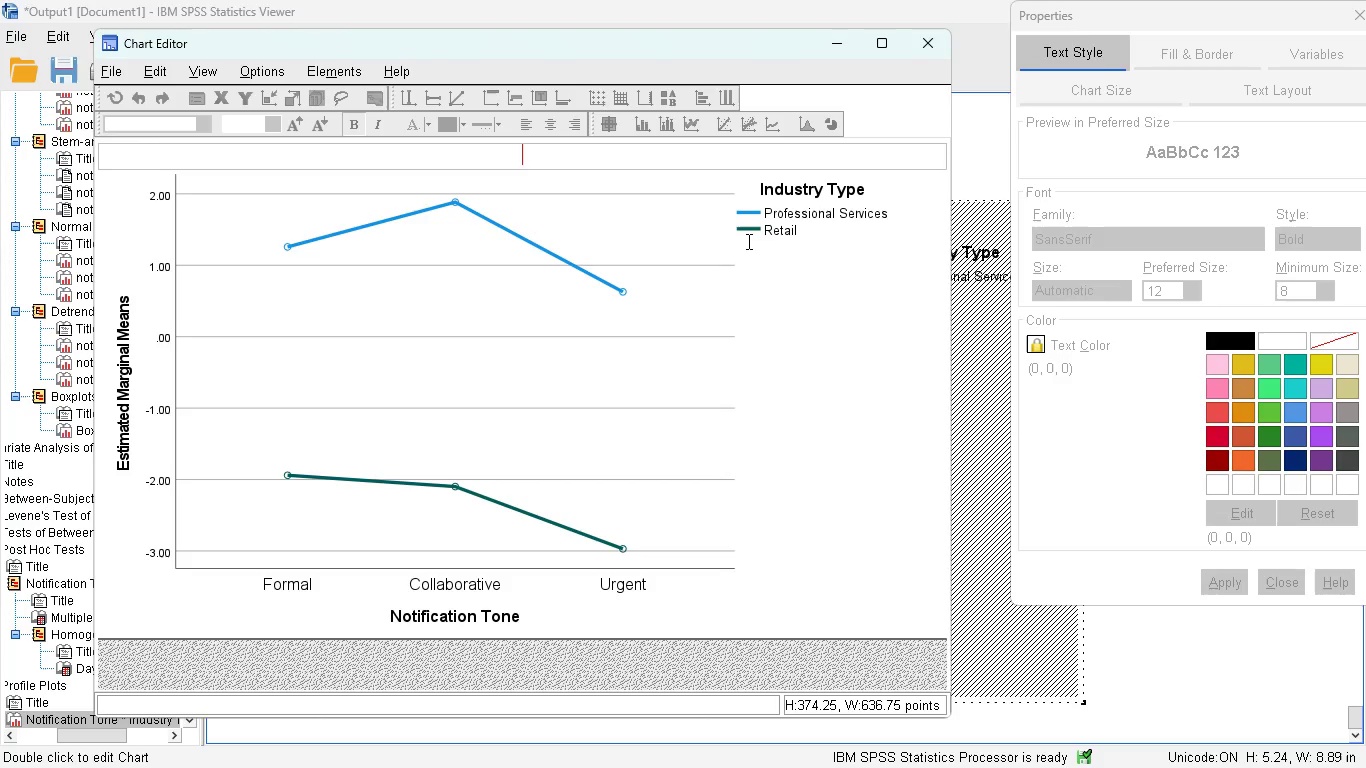 
hold_key(key=Backspace, duration=0.78)
 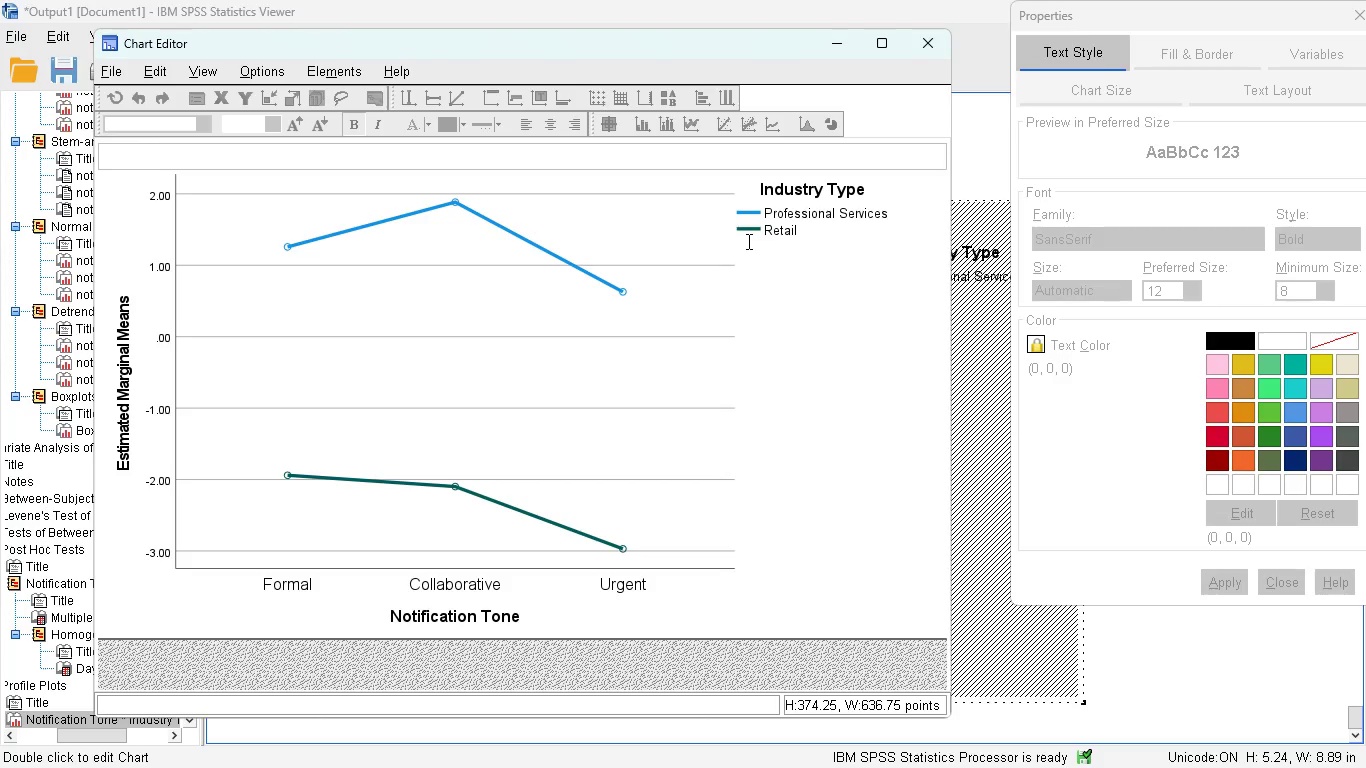 
hold_key(key=ShiftLeft, duration=0.56)